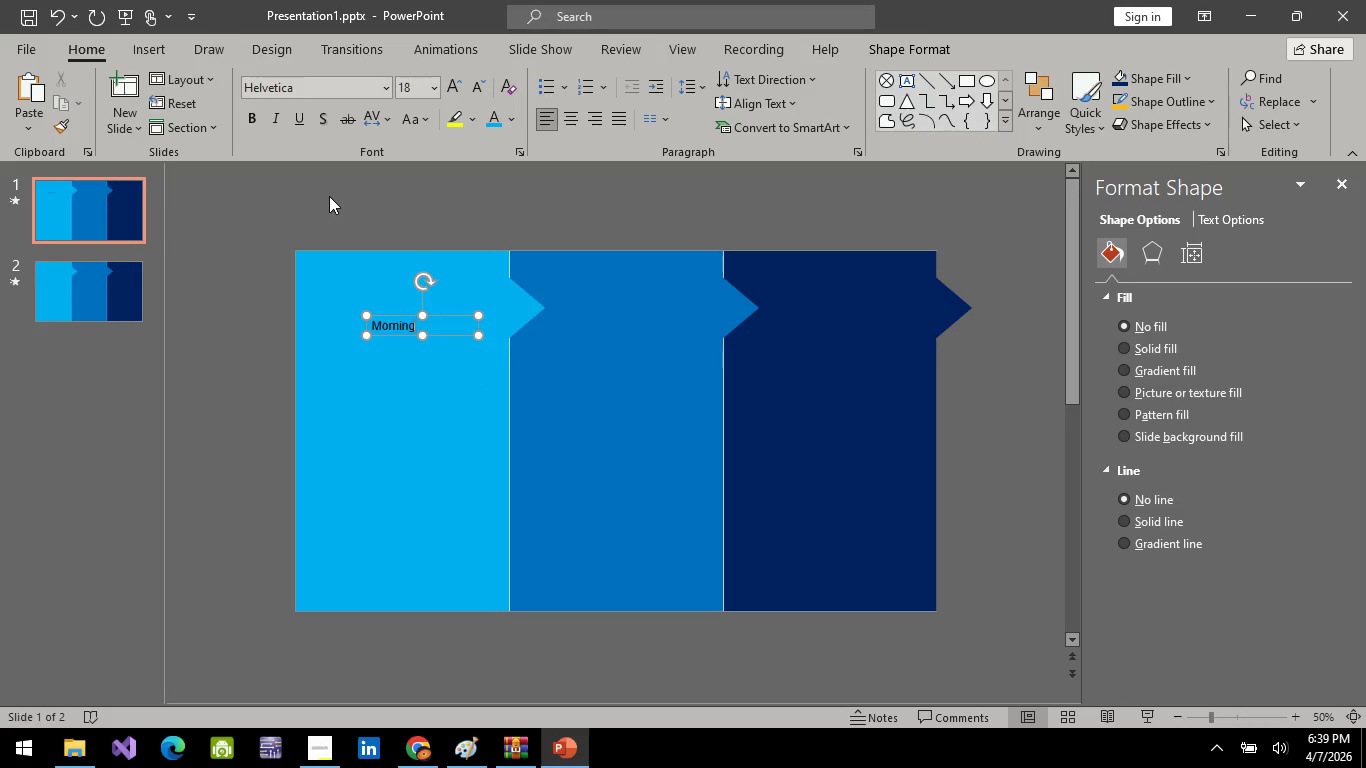 
key(Control+A)
 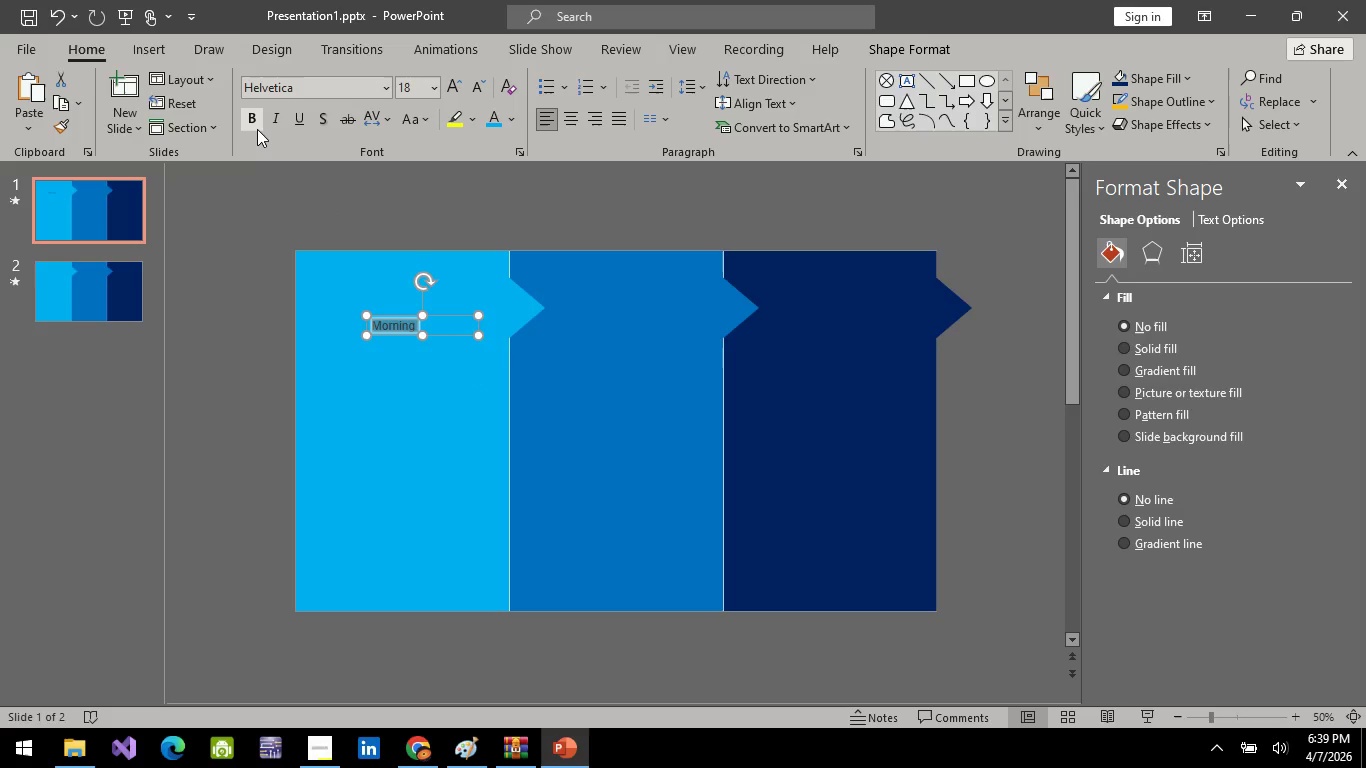 
left_click([257, 128])
 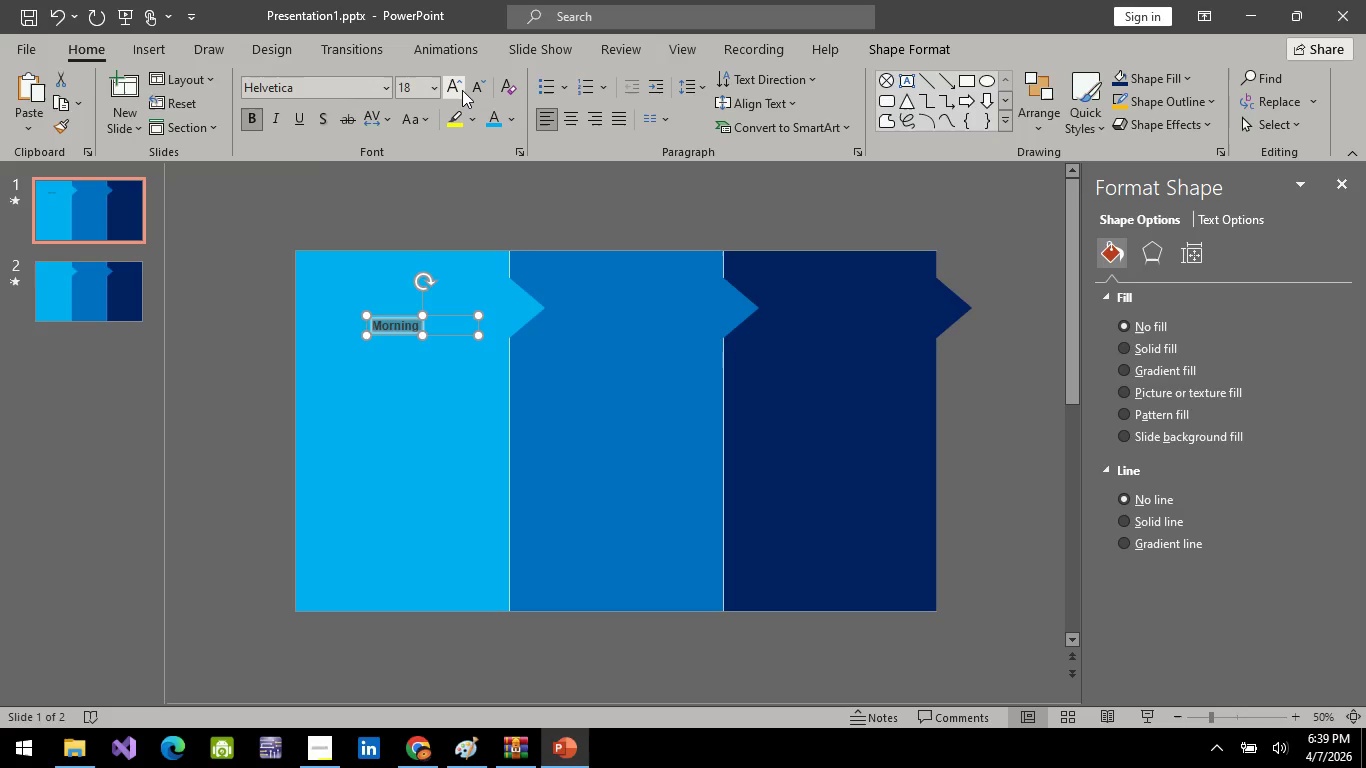 
double_click([462, 90])
 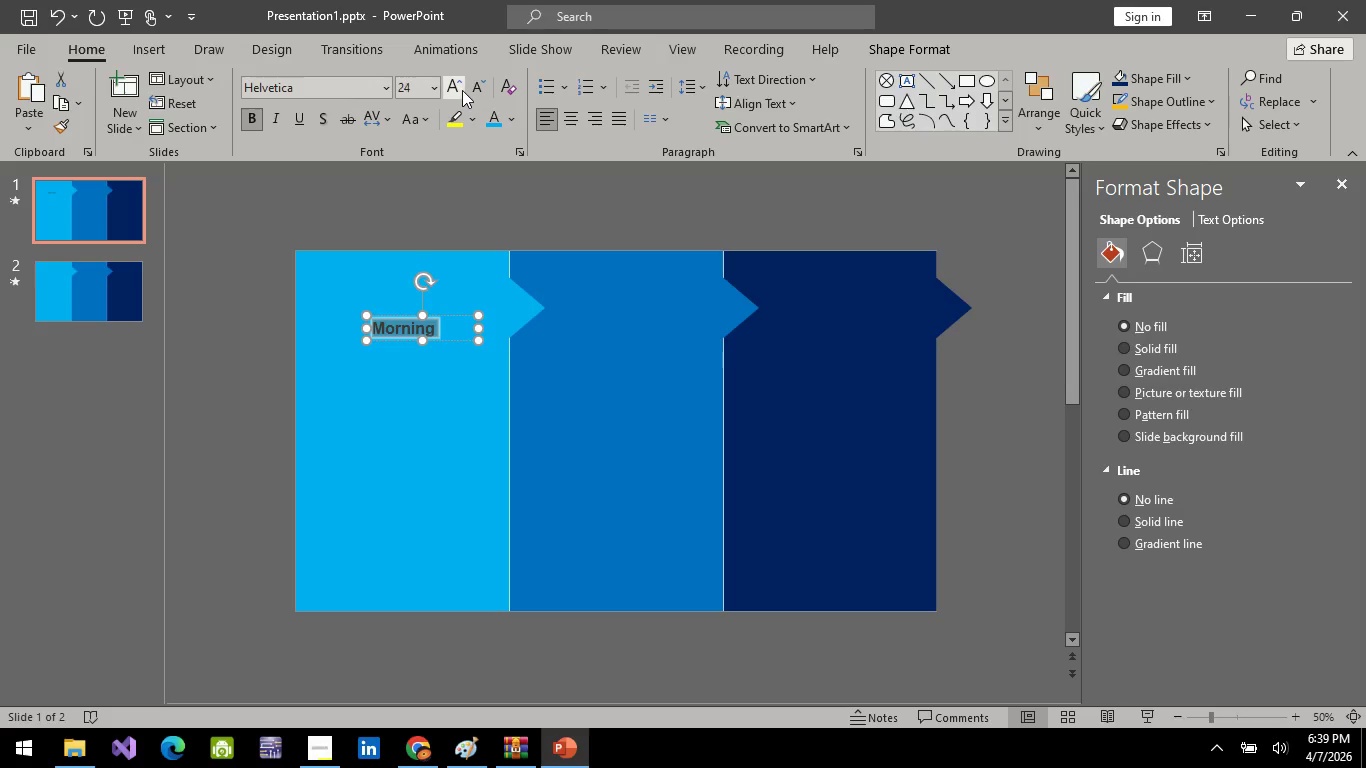 
triple_click([462, 90])
 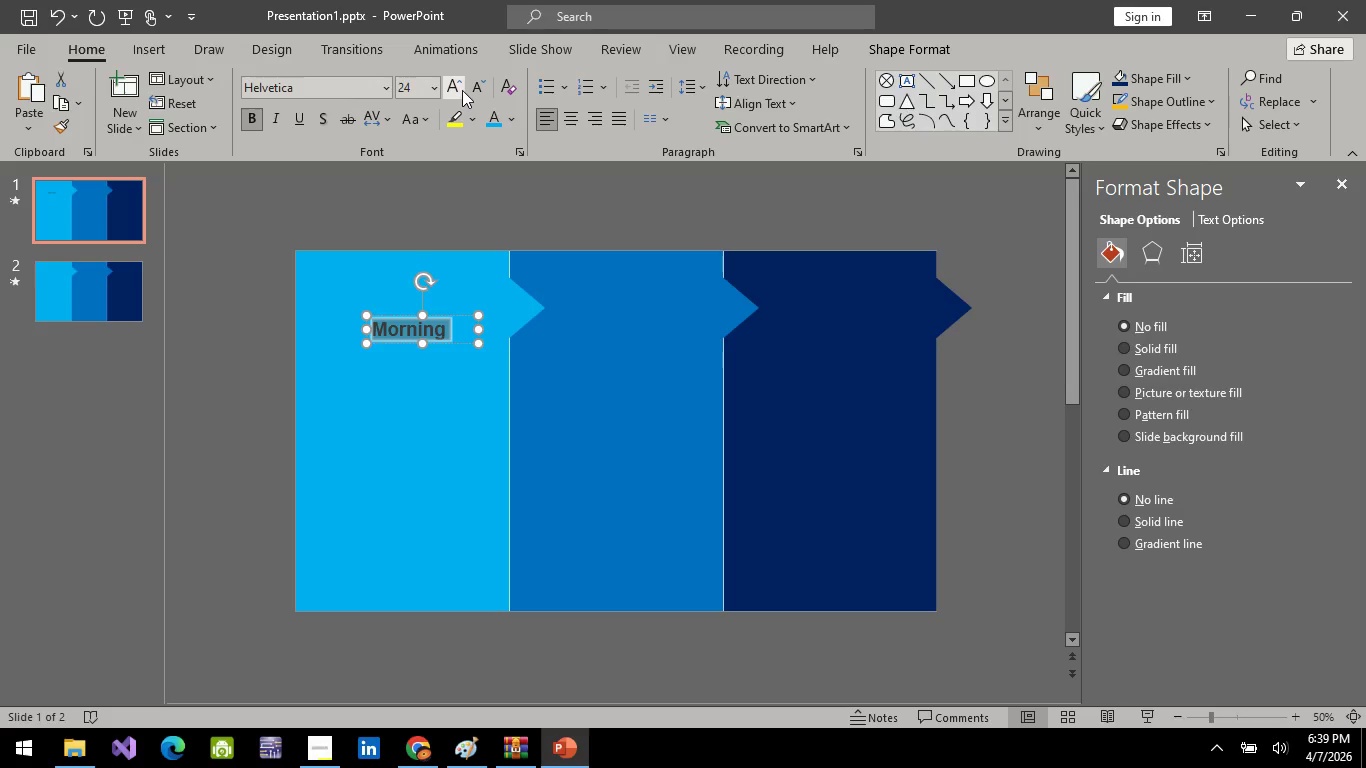 
triple_click([462, 90])
 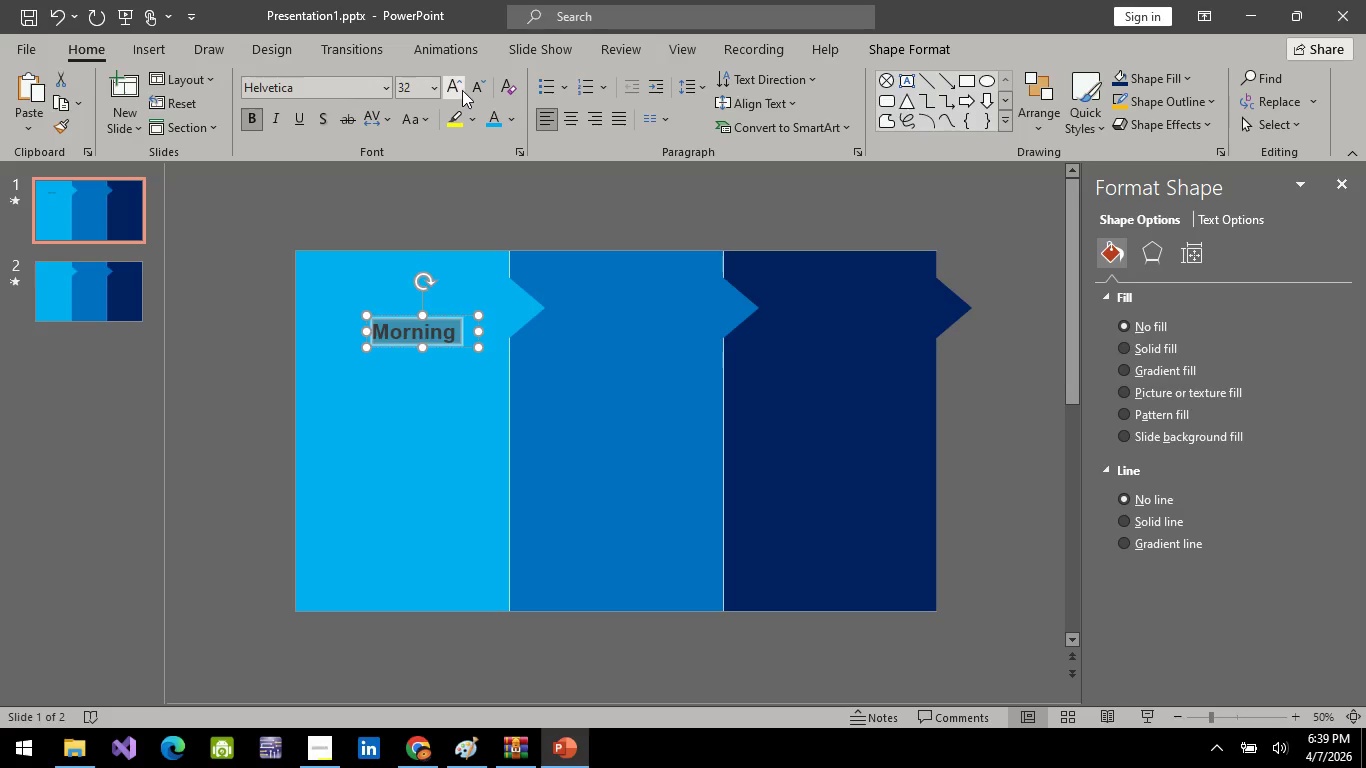 
triple_click([462, 90])
 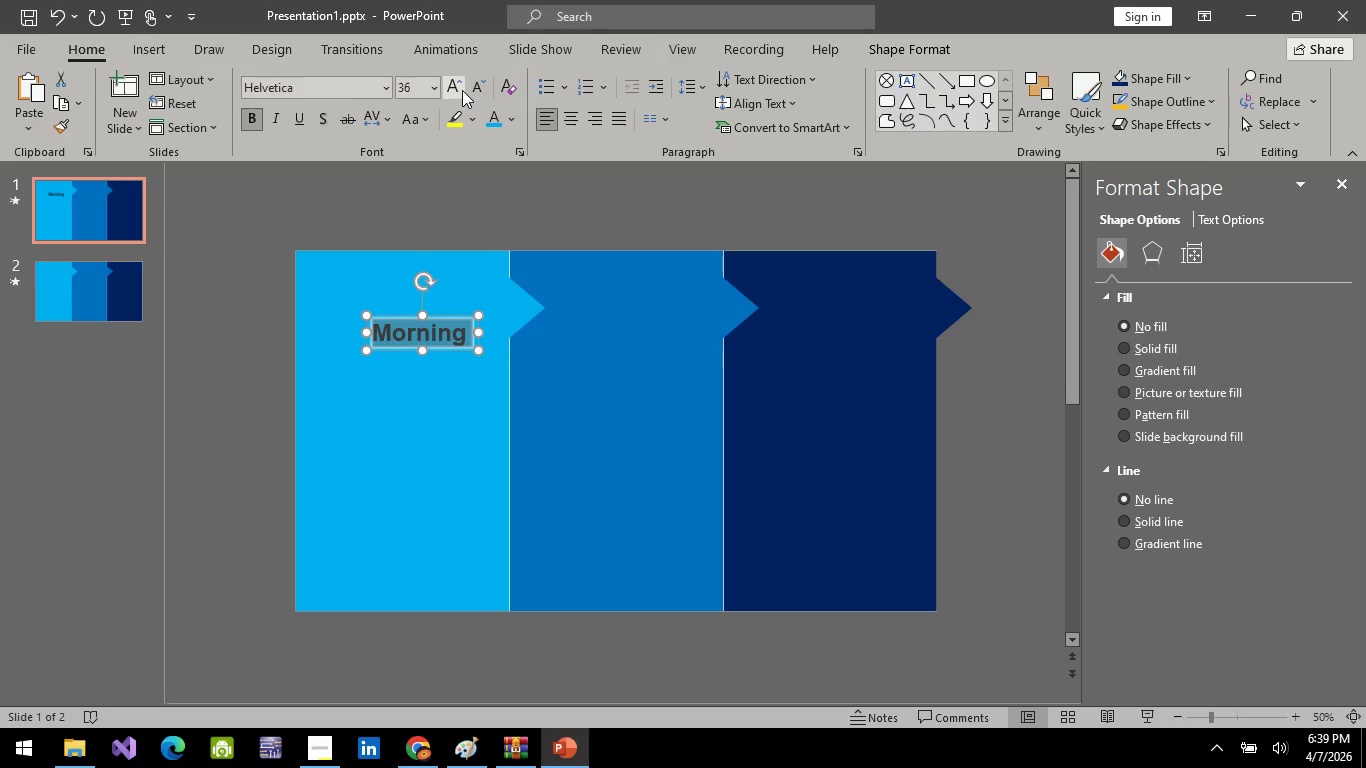 
triple_click([462, 90])
 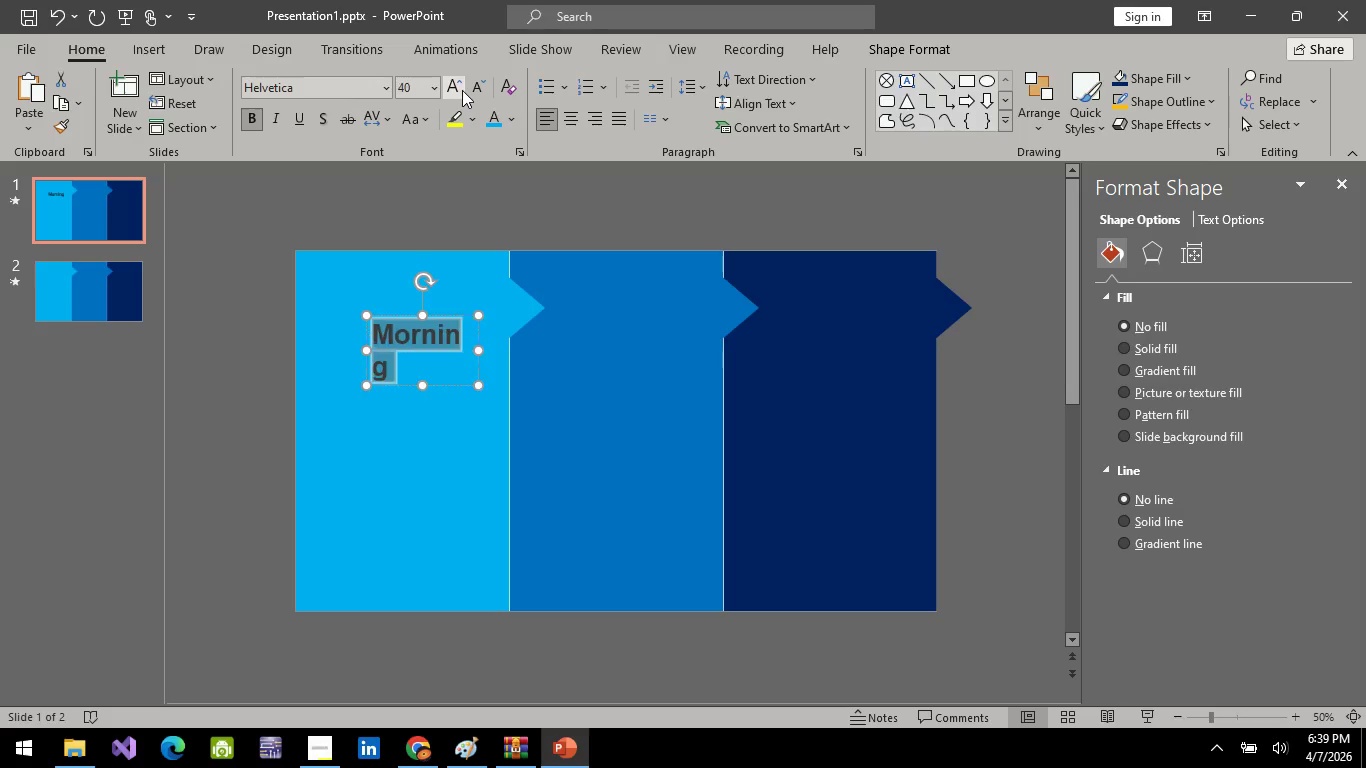 
triple_click([462, 90])
 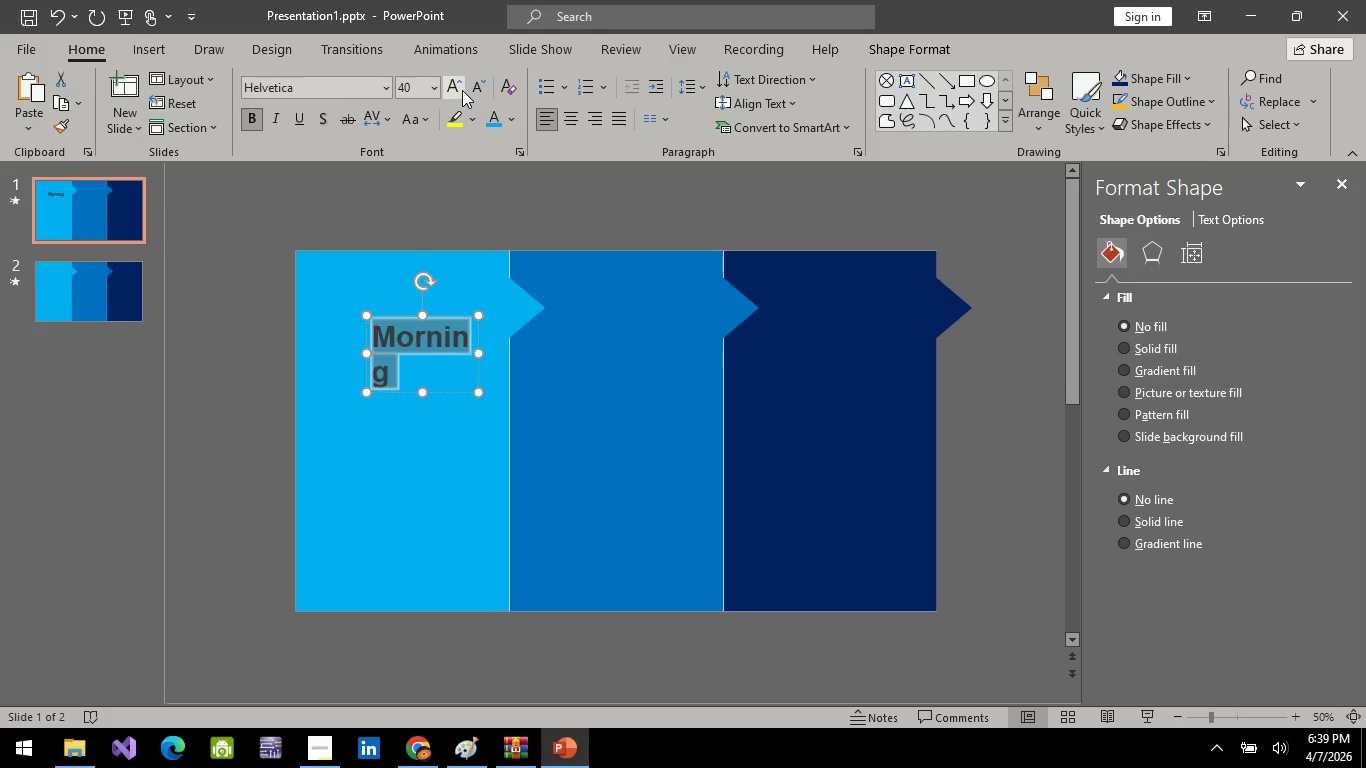 
triple_click([462, 90])
 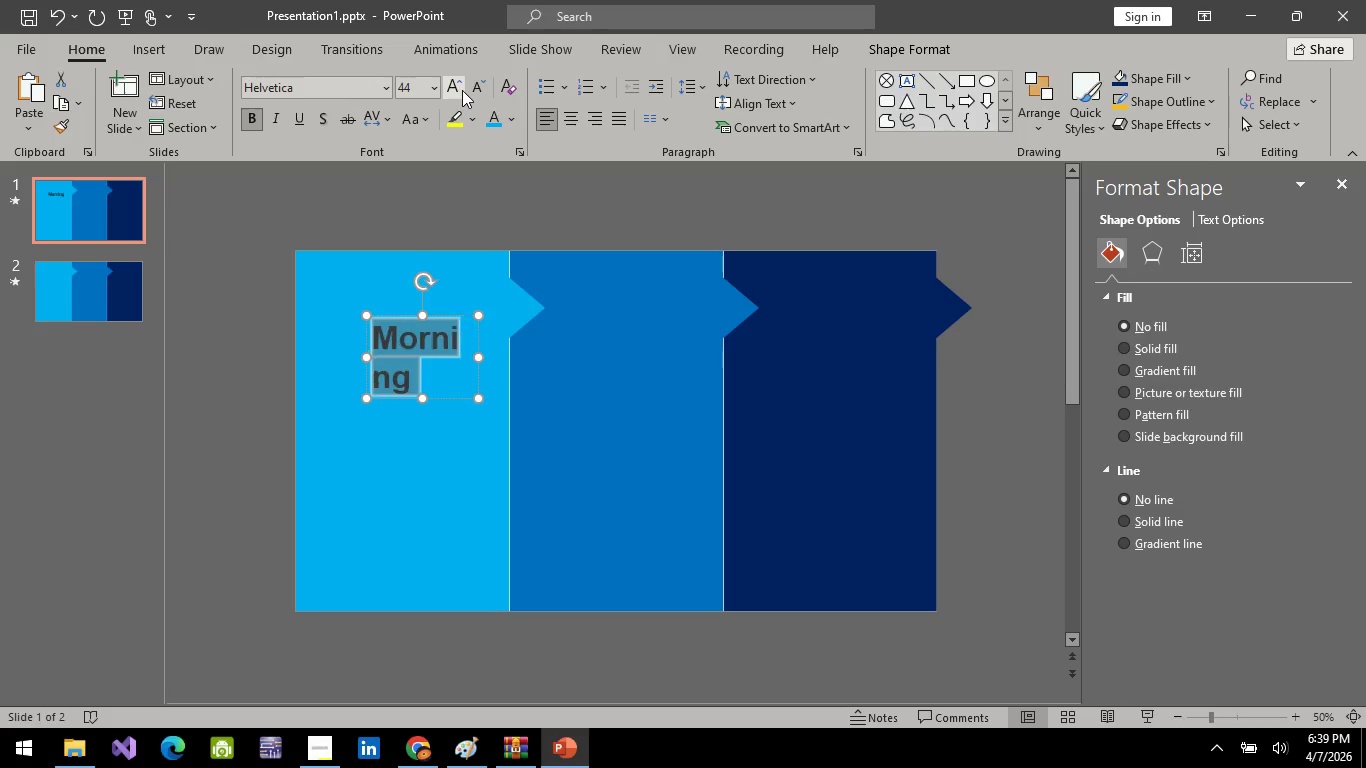 
triple_click([462, 90])
 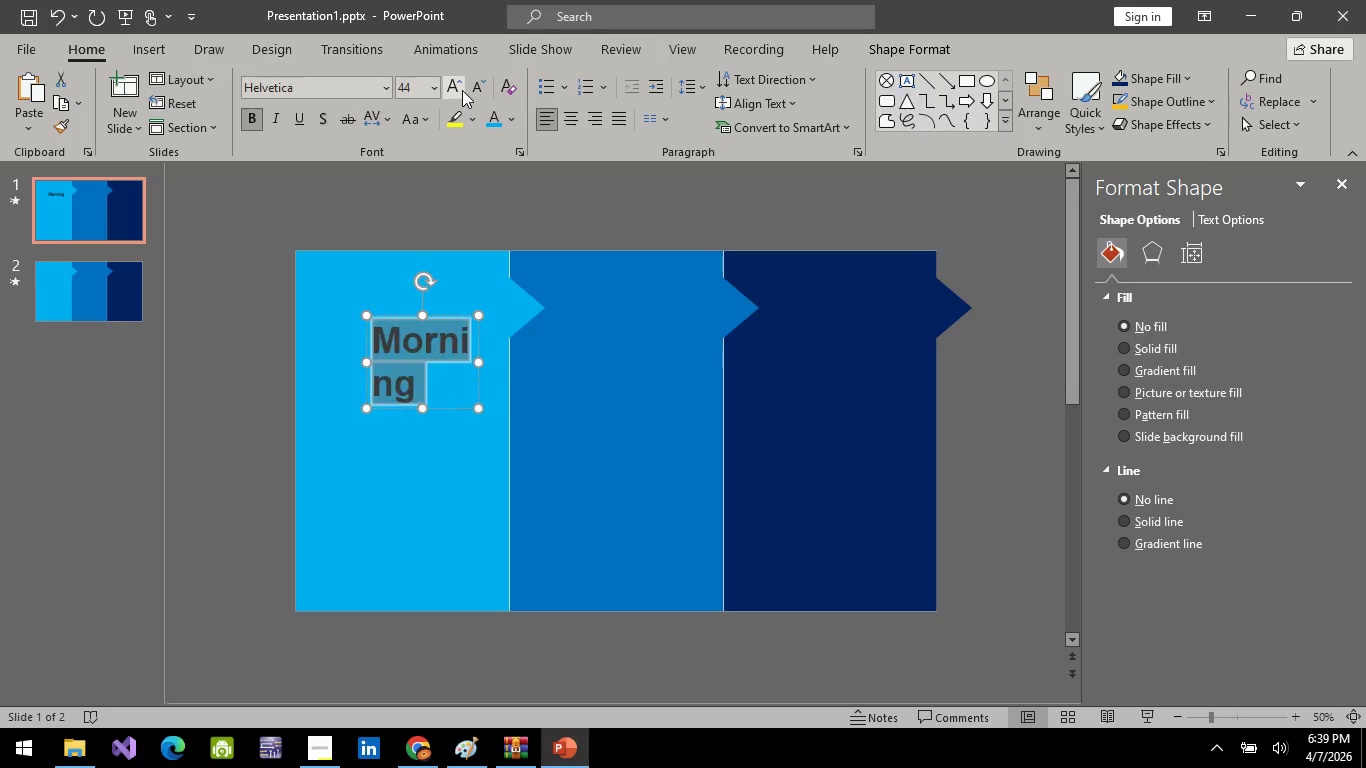 
triple_click([462, 90])
 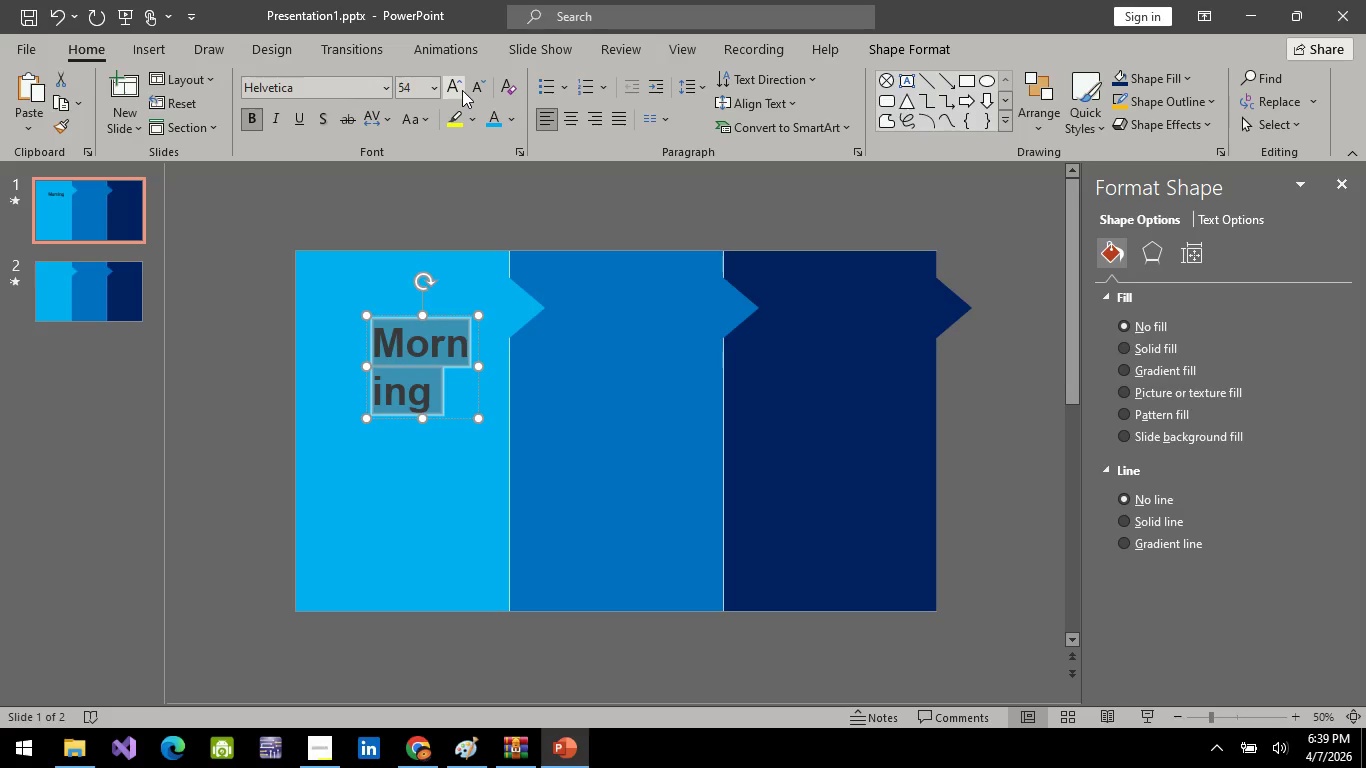 
triple_click([462, 90])
 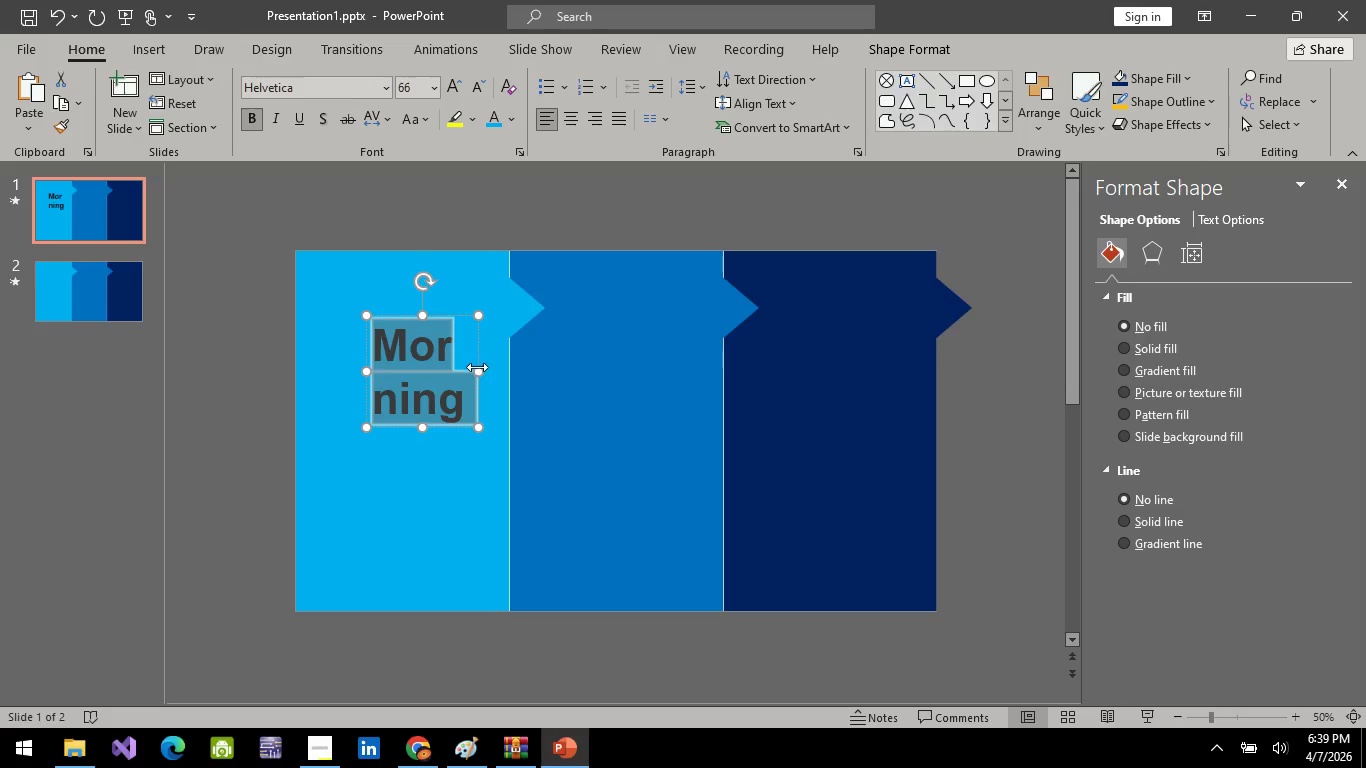 
left_click_drag(start_coordinate=[478, 371], to_coordinate=[537, 364])
 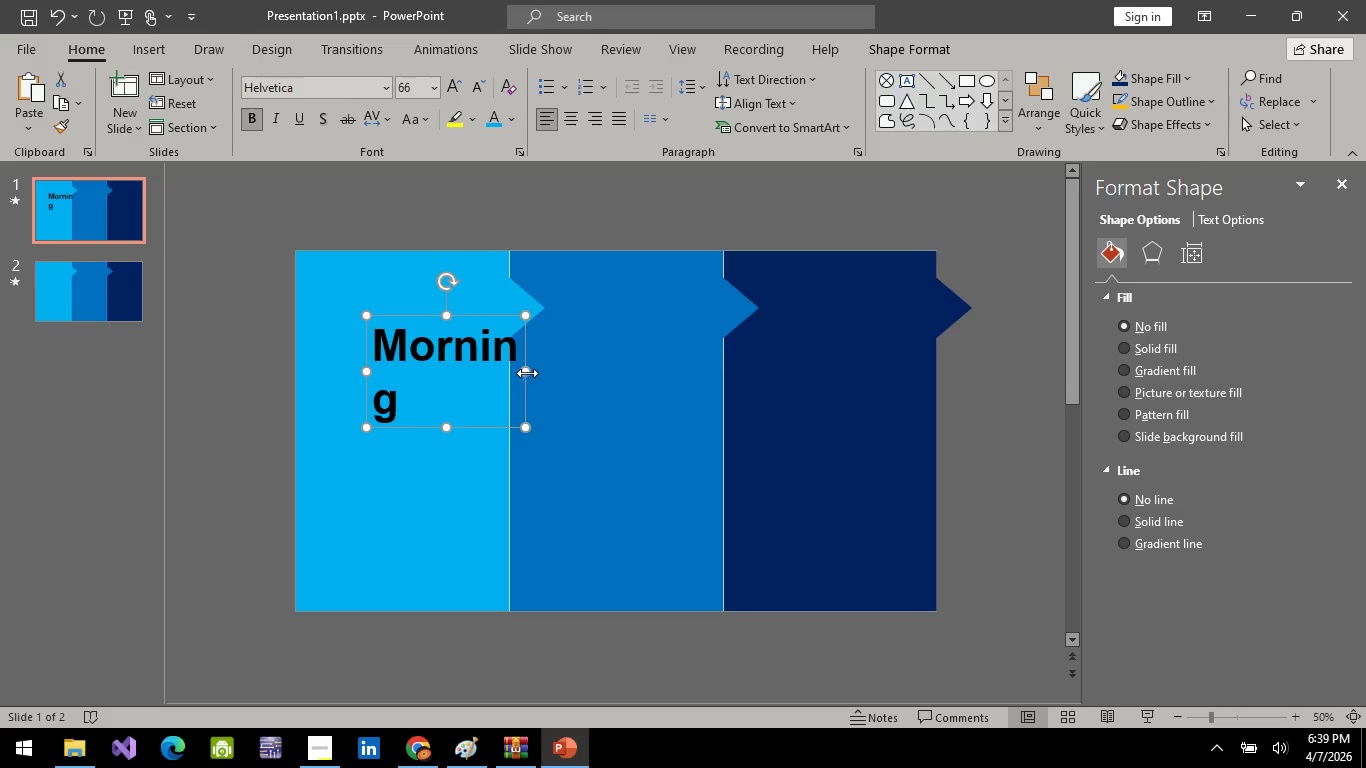 
left_click_drag(start_coordinate=[527, 373], to_coordinate=[582, 371])
 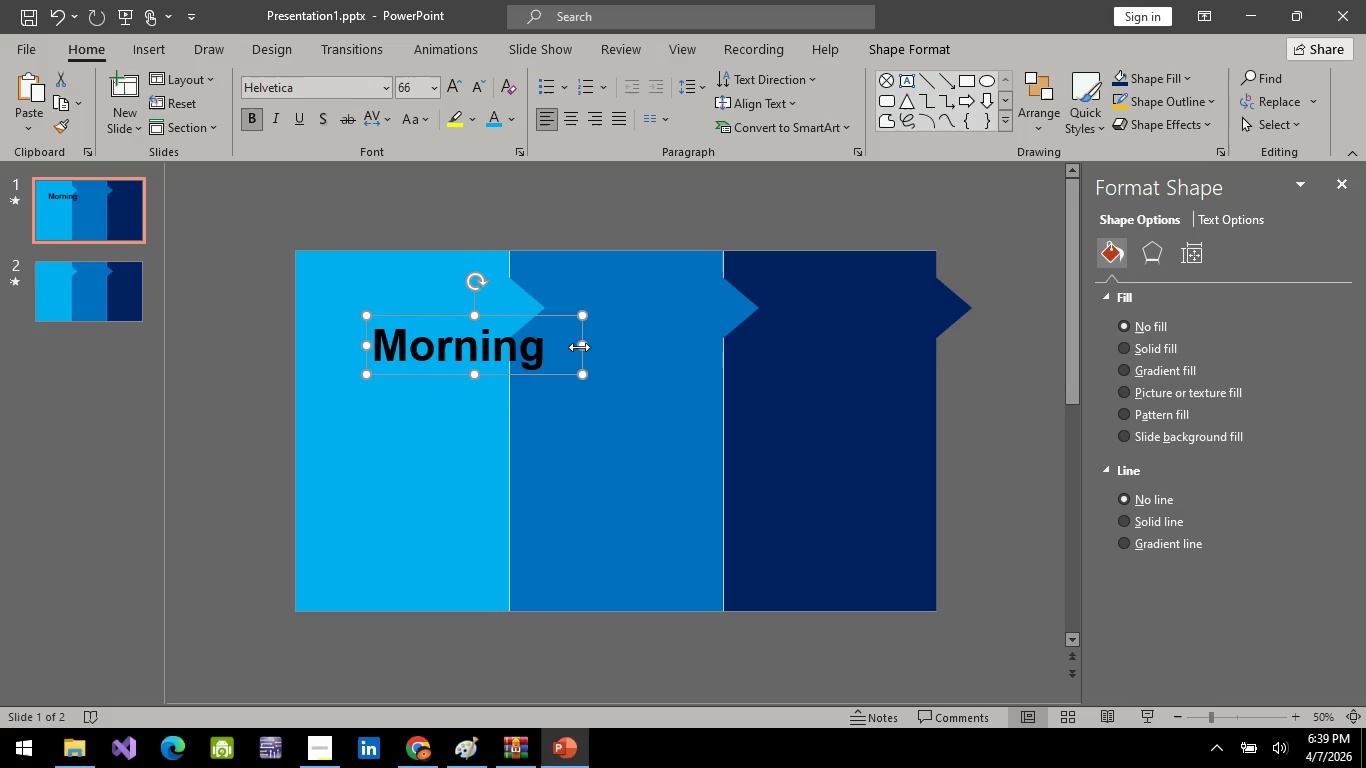 
left_click_drag(start_coordinate=[582, 347], to_coordinate=[558, 348])
 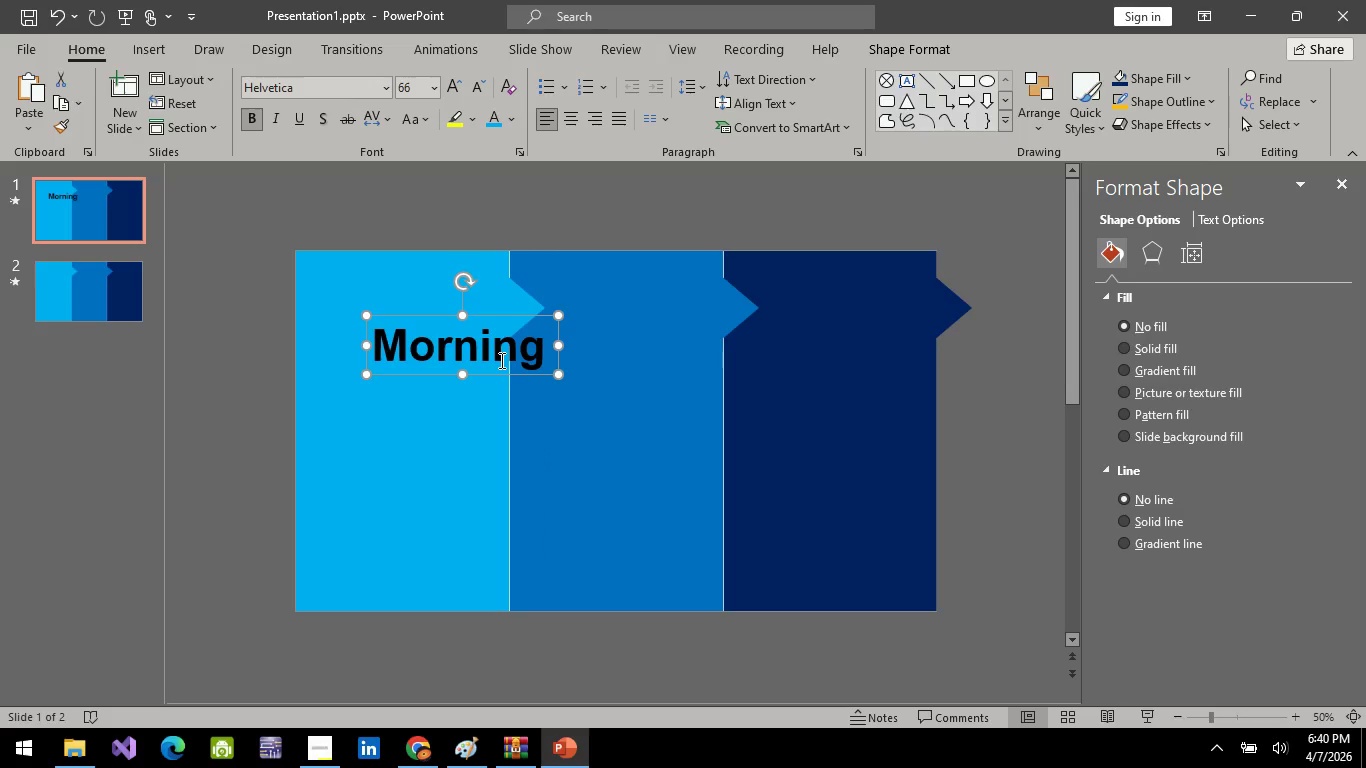 
left_click([500, 360])
 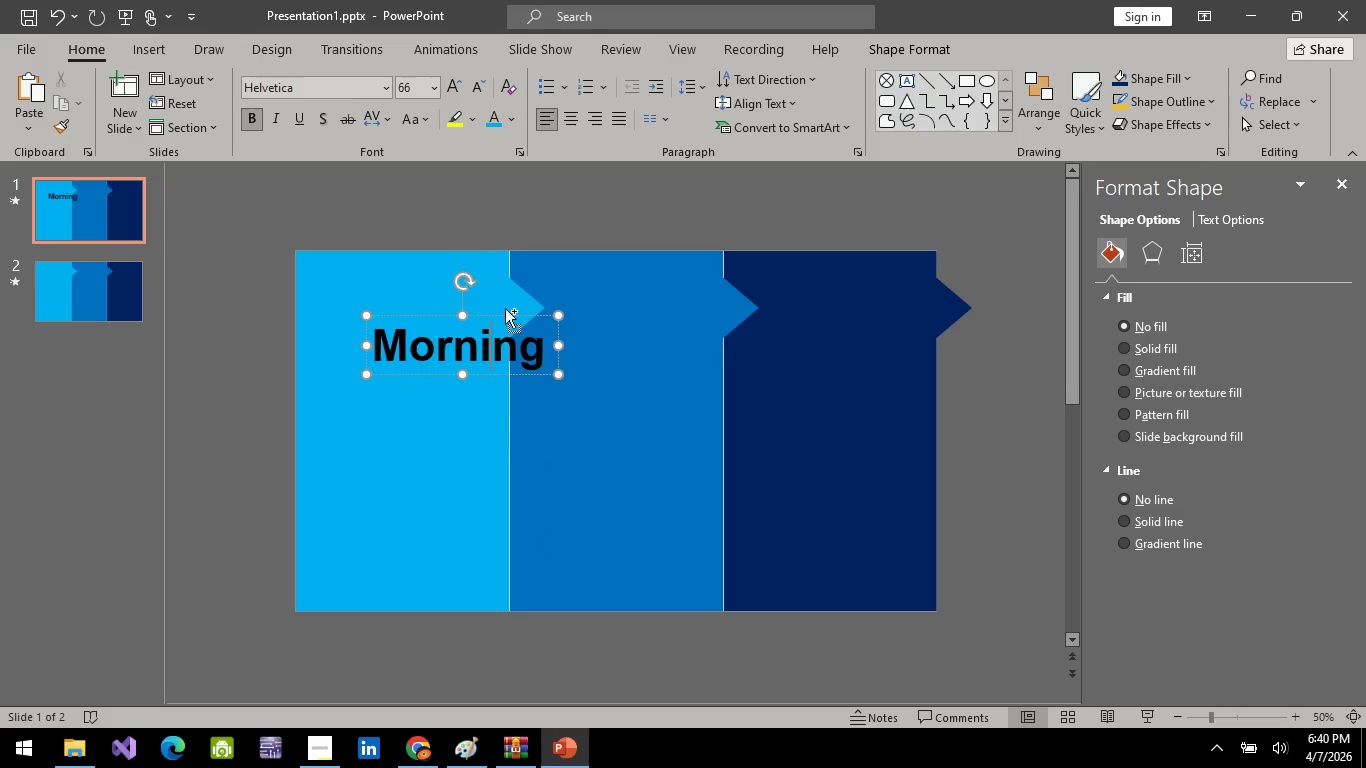 
key(Control+A)
 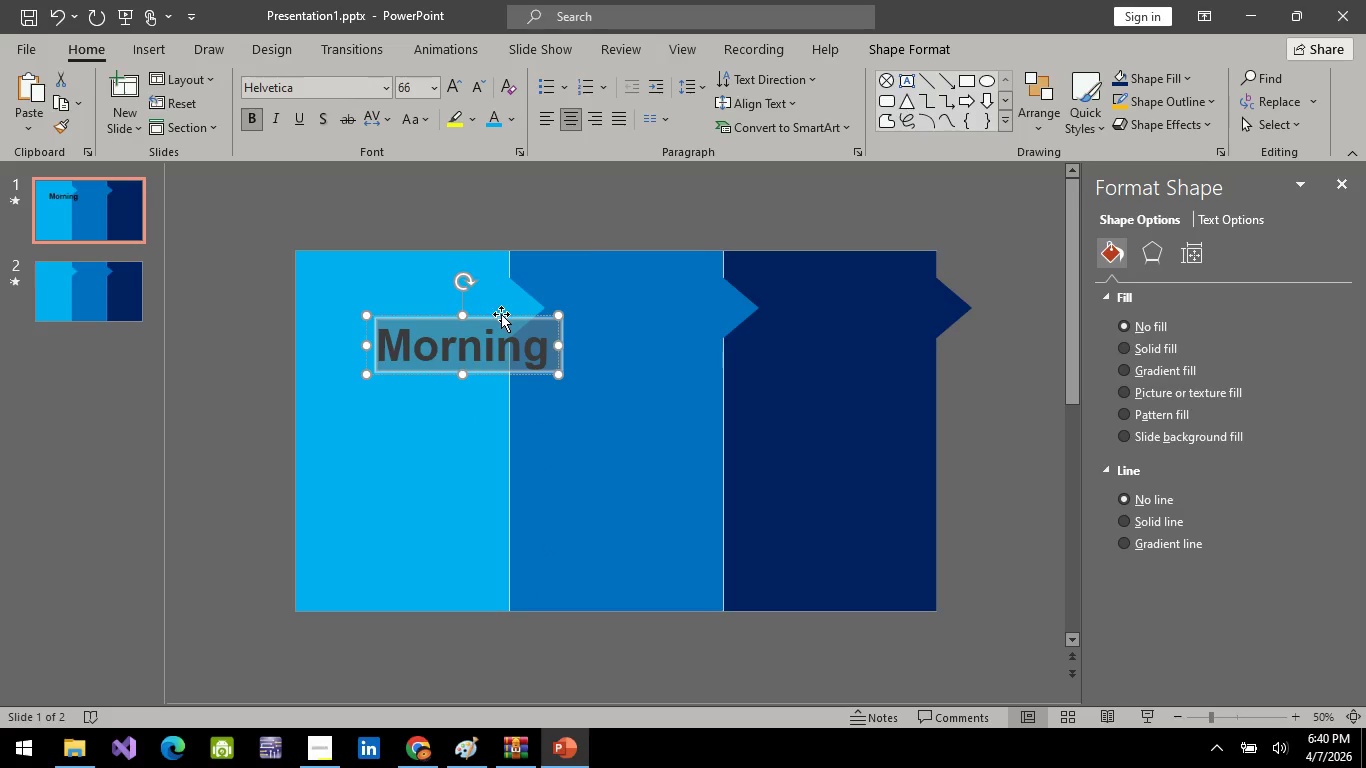 
left_click_drag(start_coordinate=[501, 315], to_coordinate=[441, 292])
 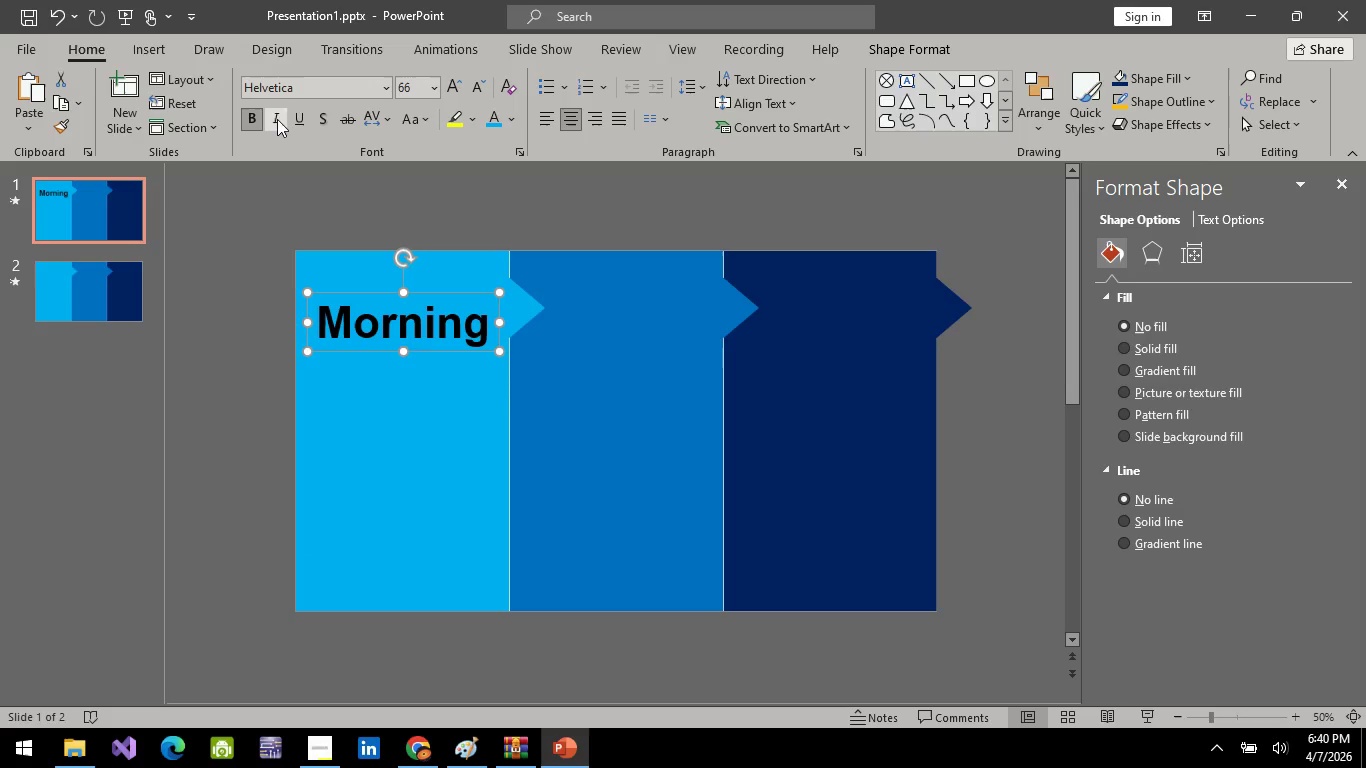 
left_click([277, 119])
 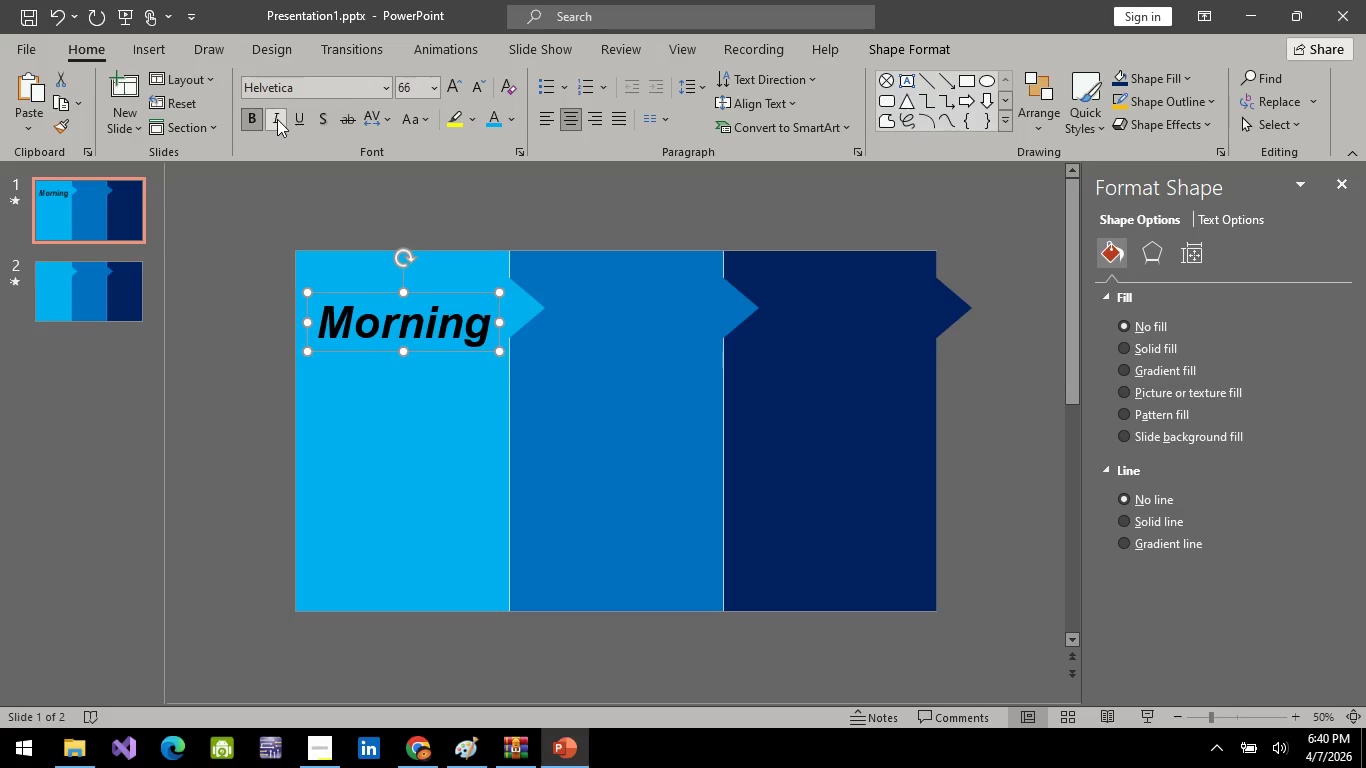 
key(Control+Shift+ShiftLeft)
 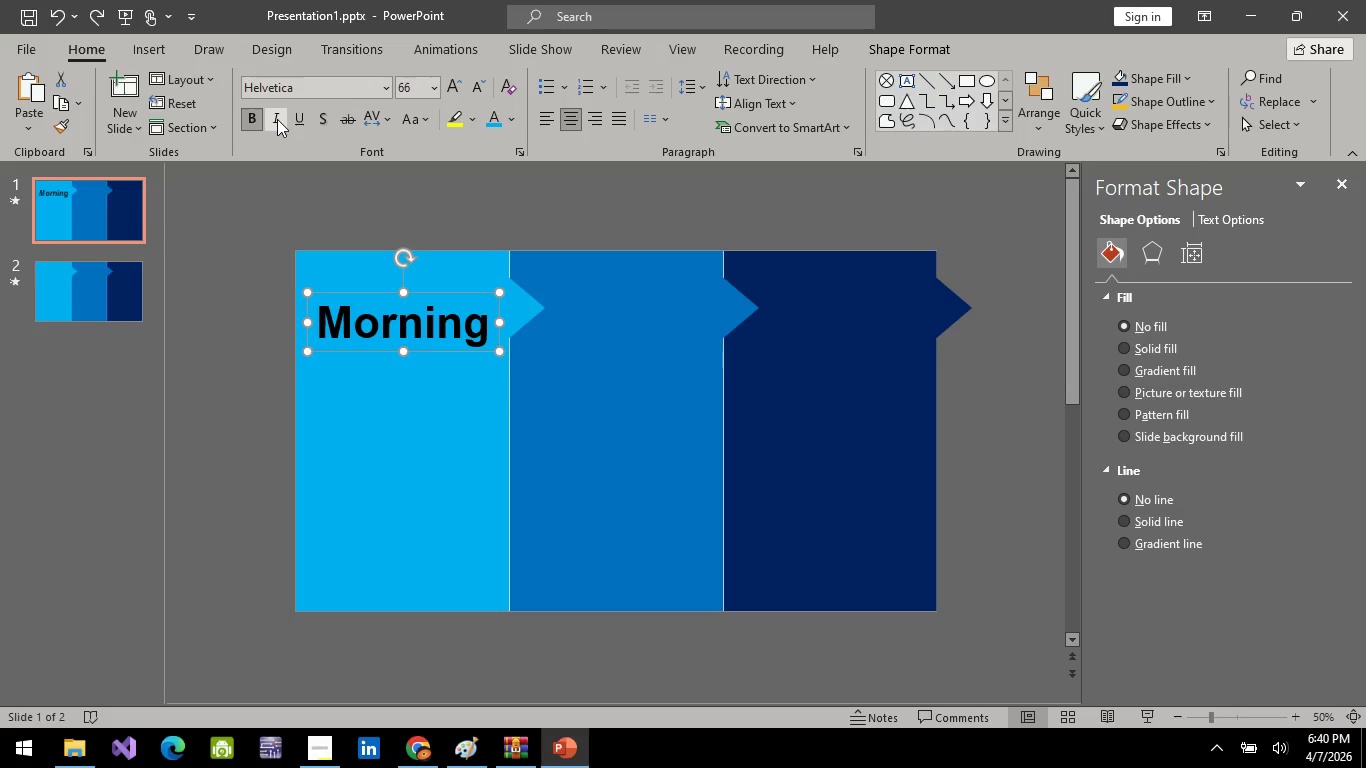 
key(Control+Z)
 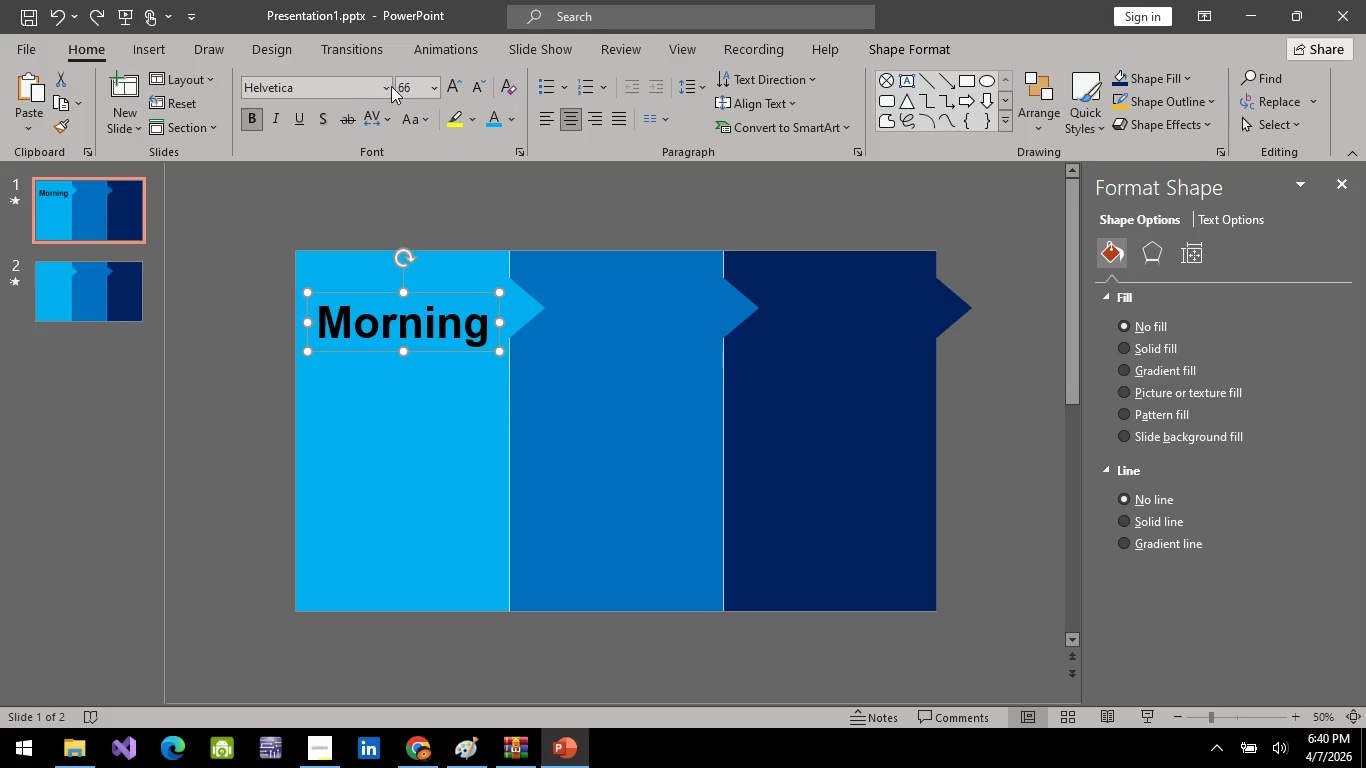 
left_click([385, 90])
 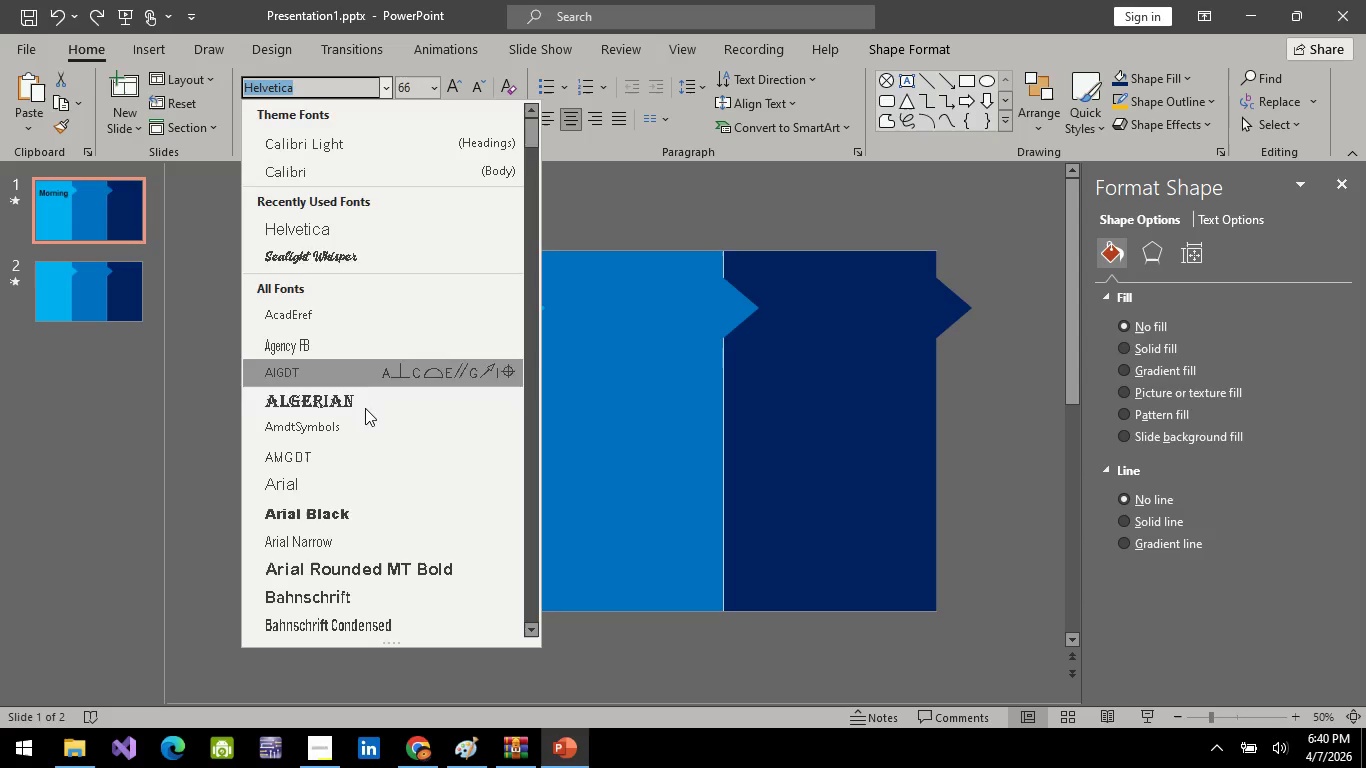 
scroll: coordinate [306, 465], scroll_direction: down, amount: 14.0
 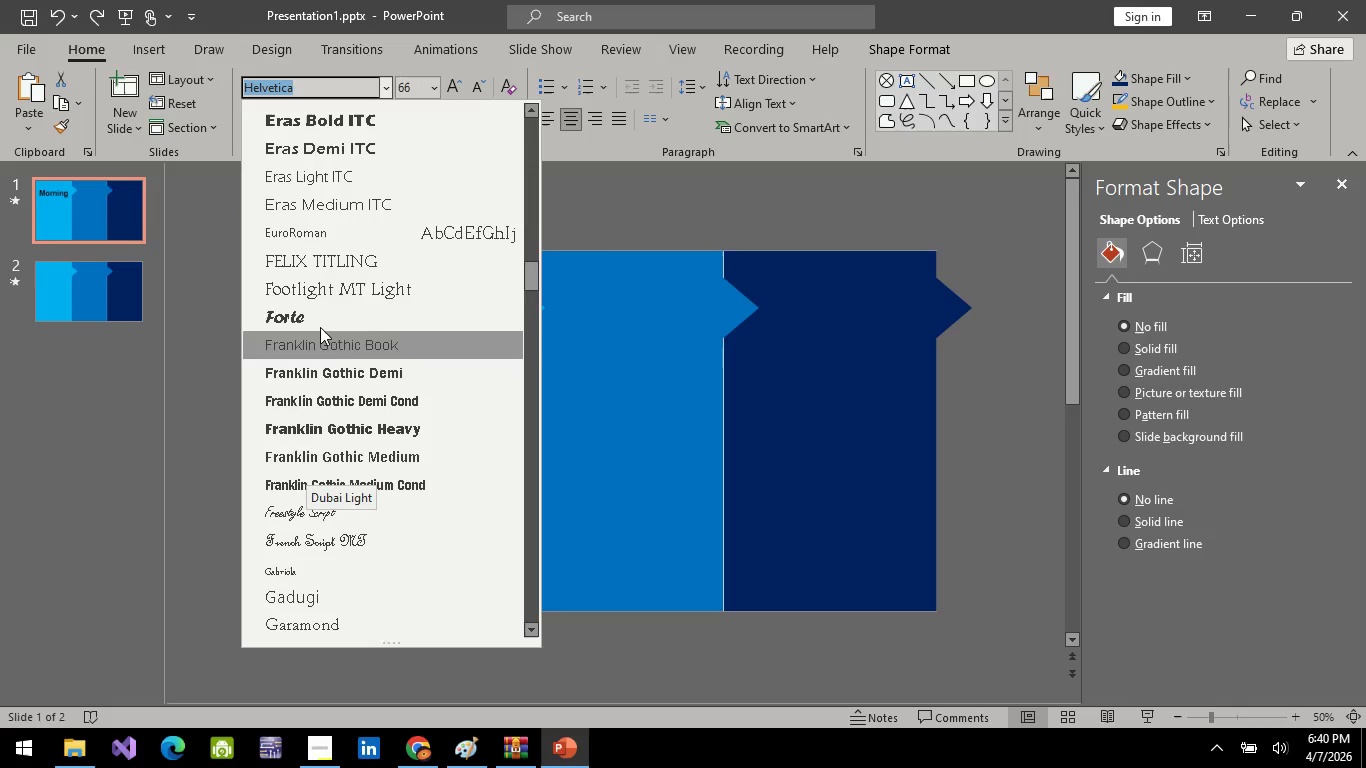 
left_click([322, 319])
 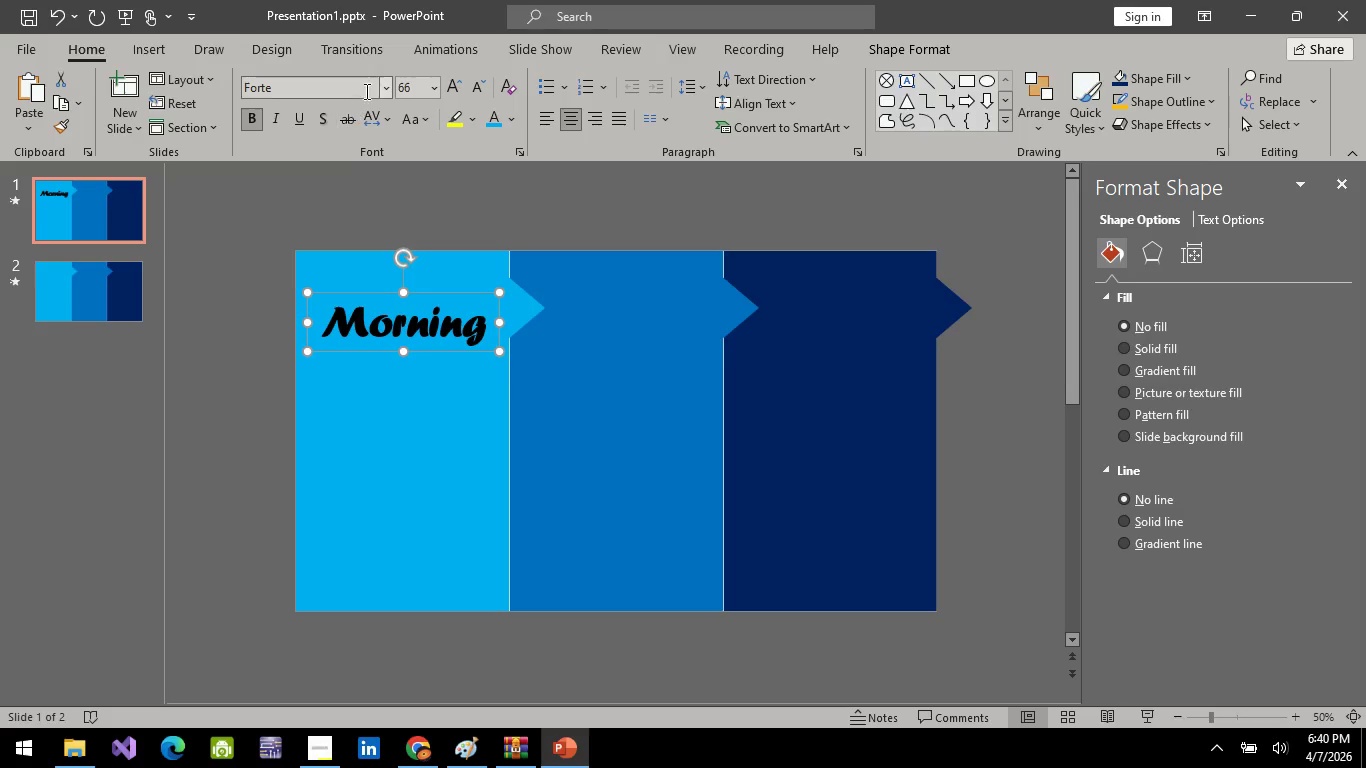 
left_click([384, 86])
 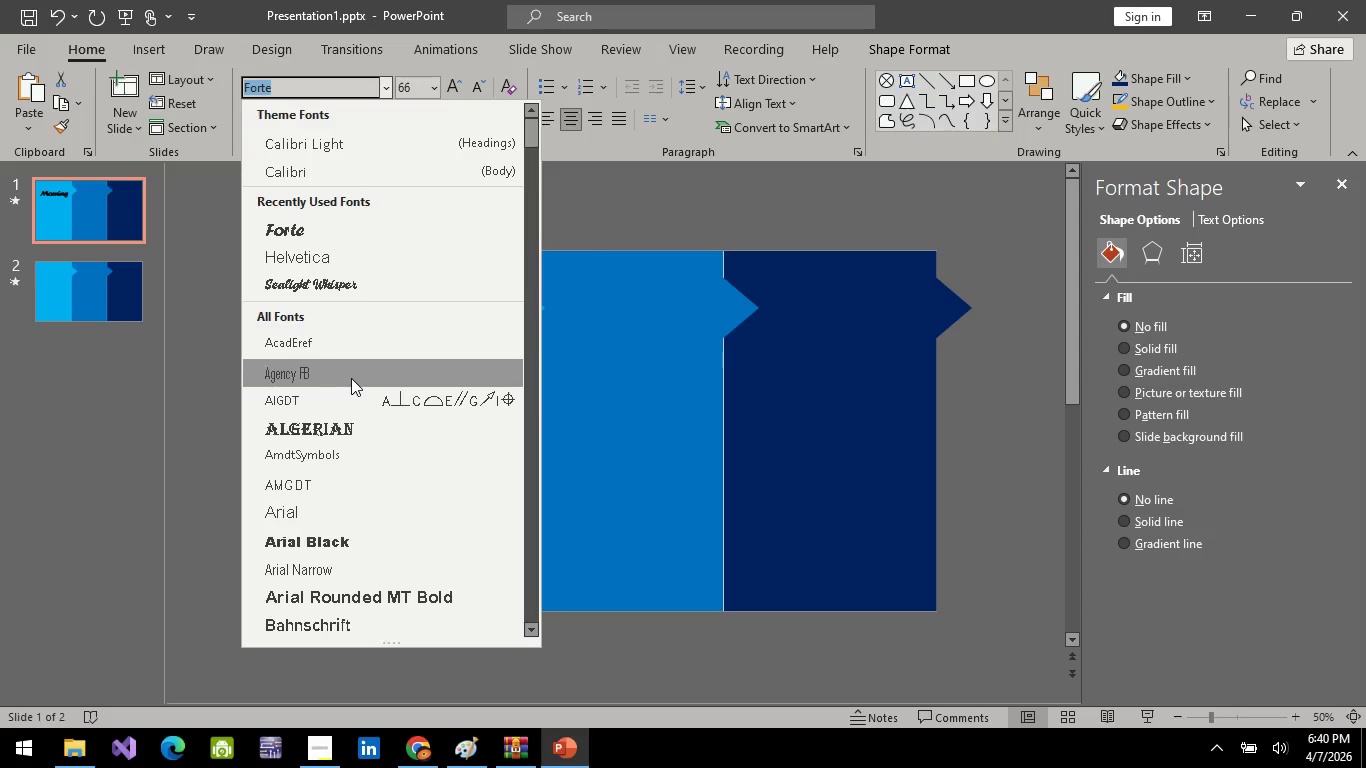 
scroll: coordinate [405, 518], scroll_direction: down, amount: 8.0
 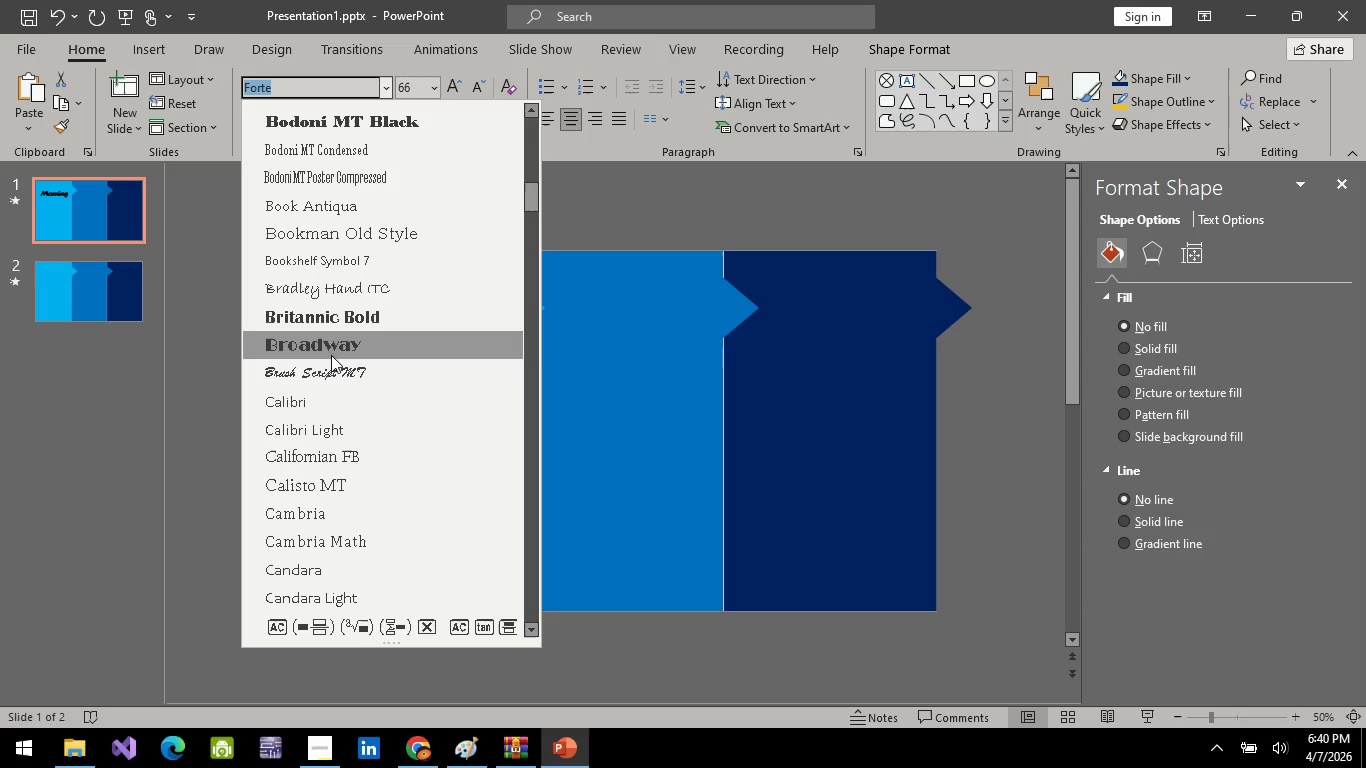 
left_click([336, 344])
 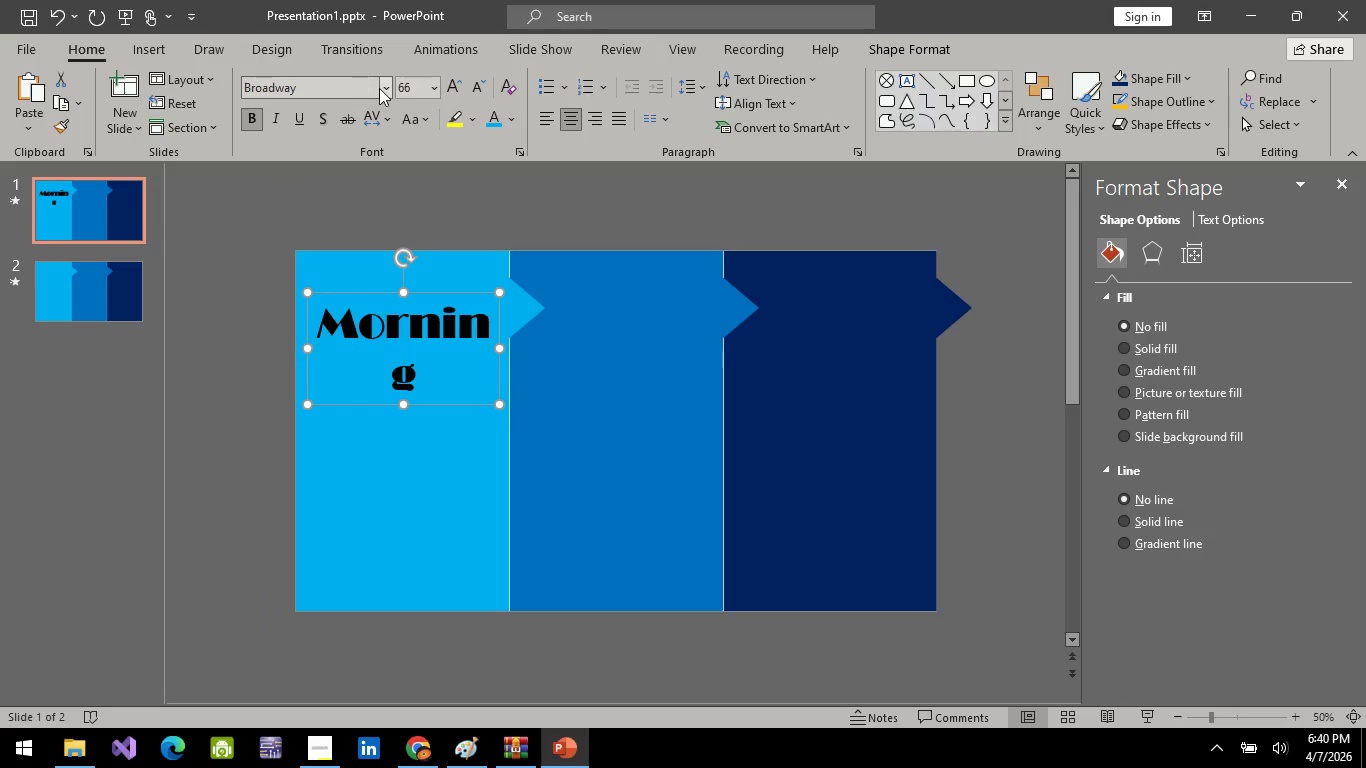 
left_click([385, 88])
 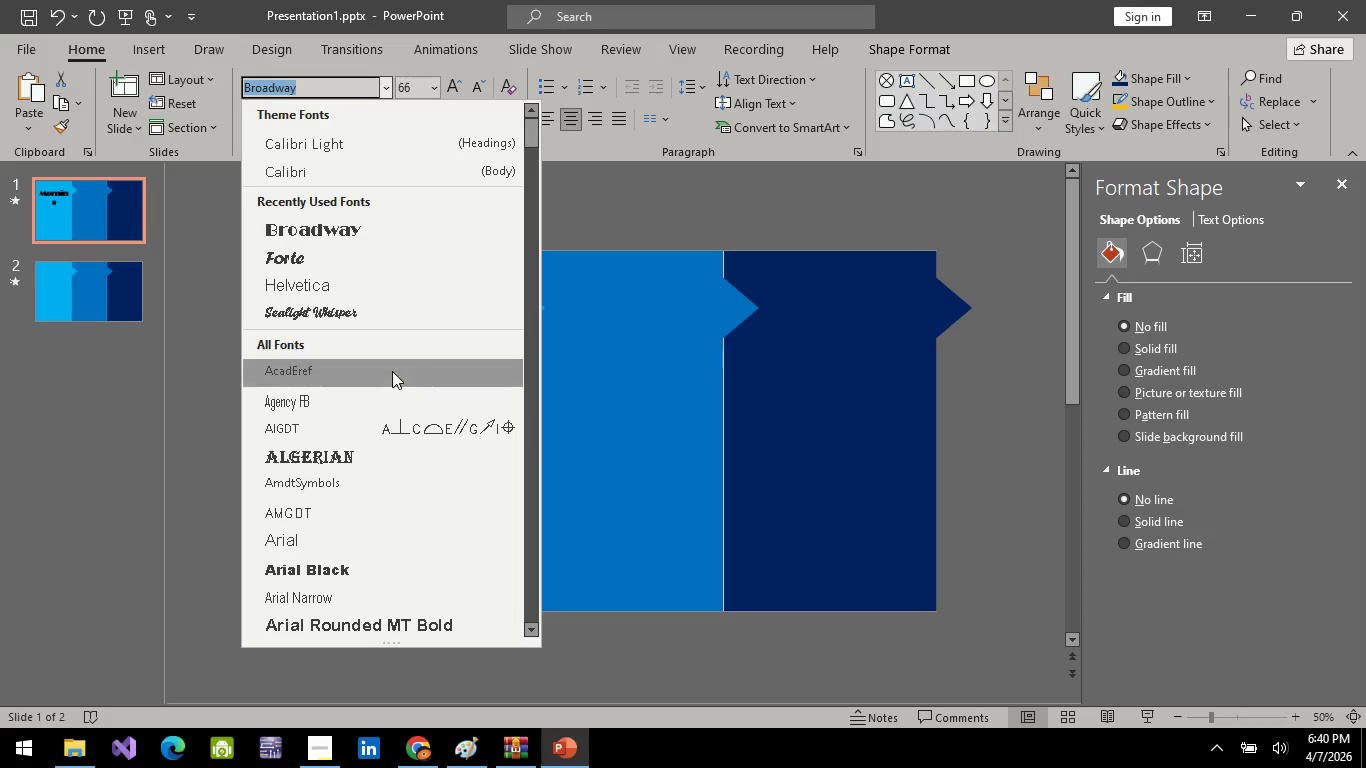 
scroll: coordinate [398, 508], scroll_direction: down, amount: 23.0
 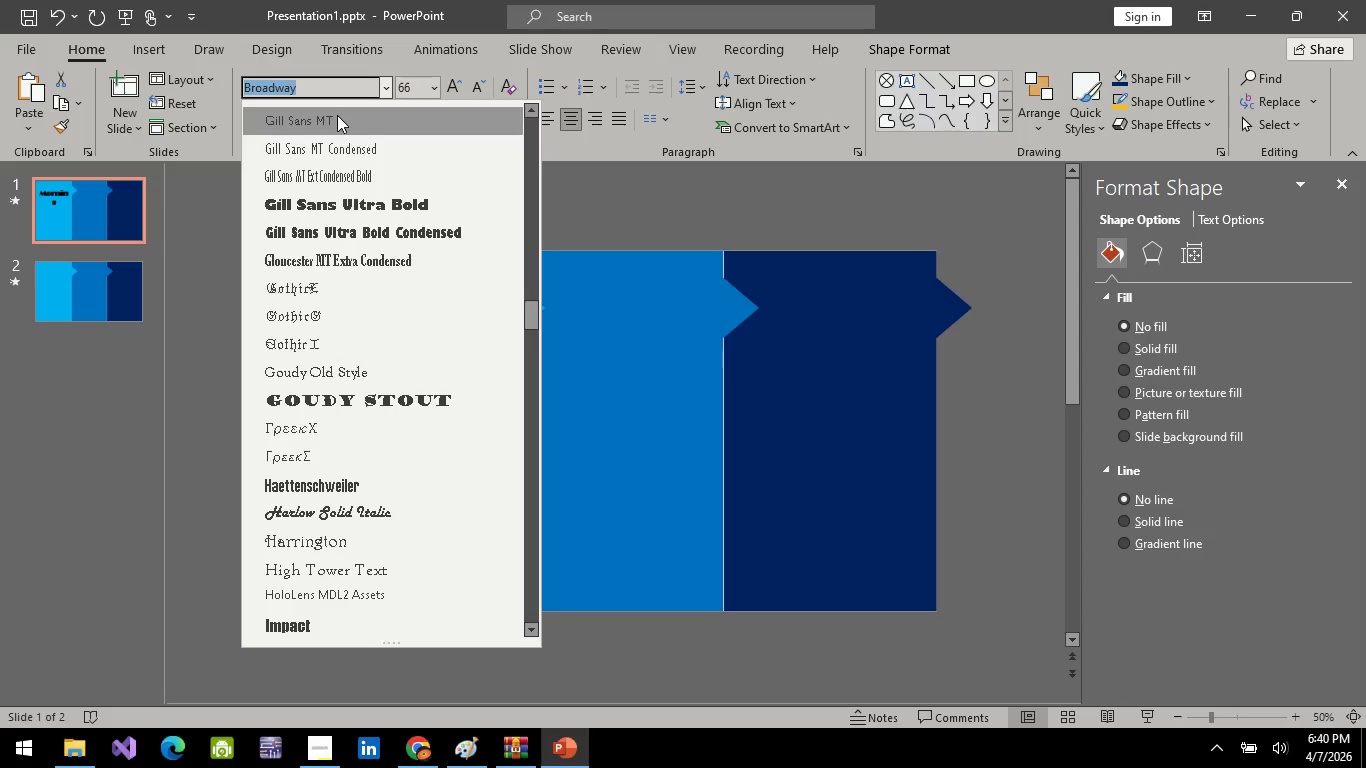 
type(sea)
 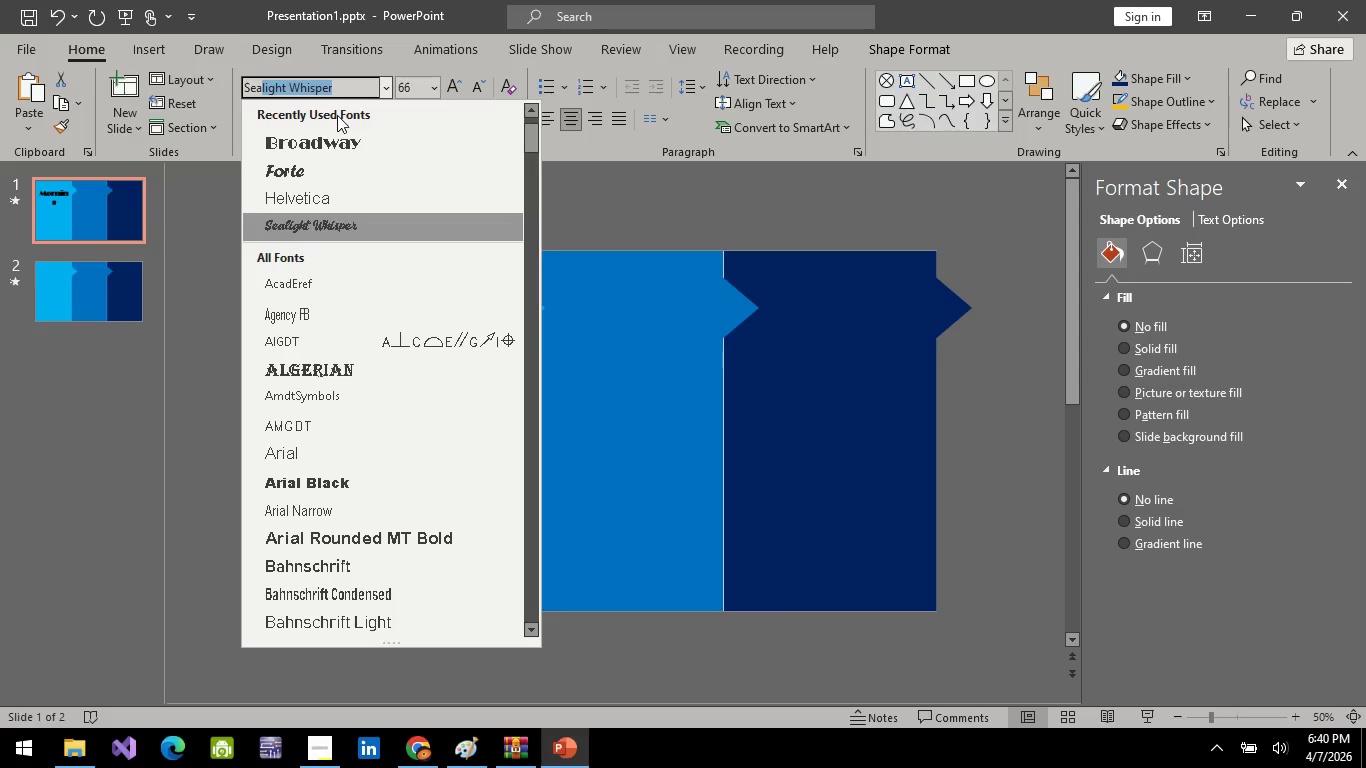 
key(Enter)
 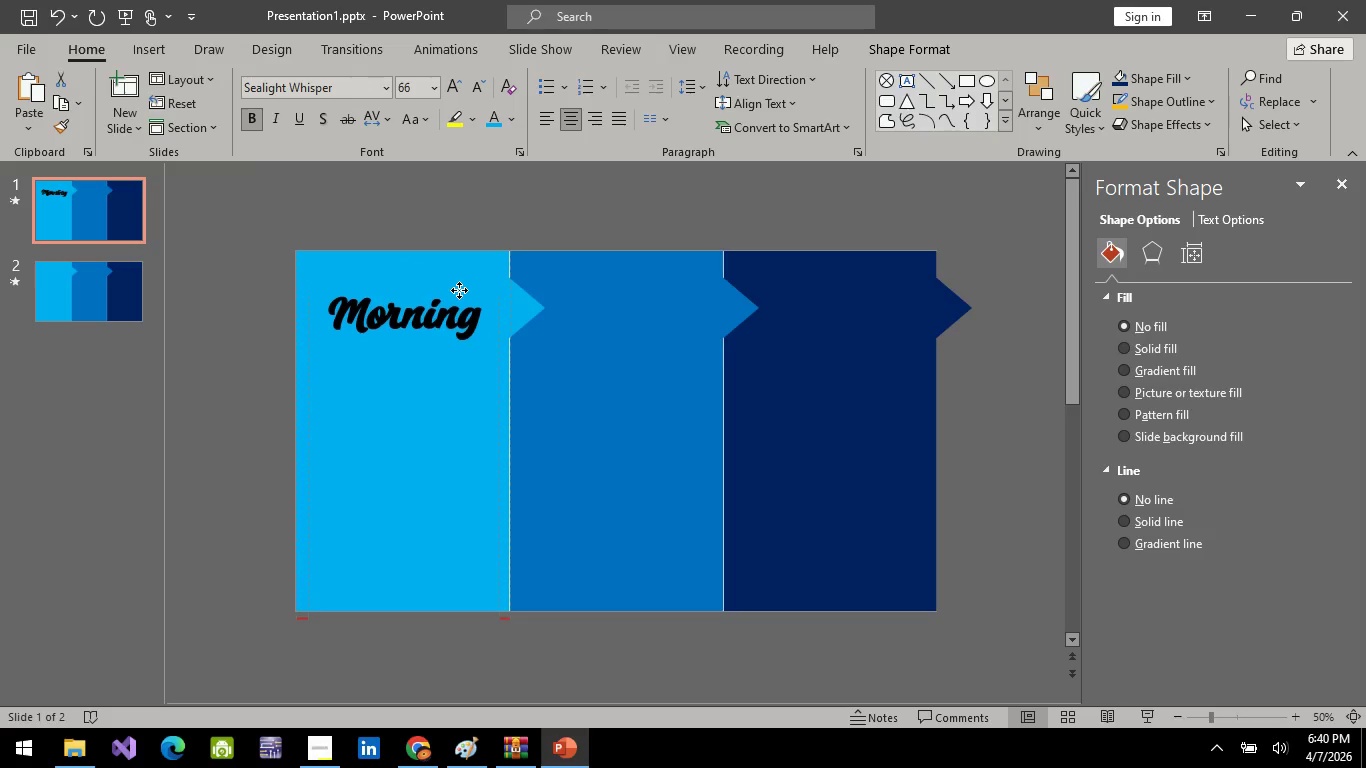 
wait(6.23)
 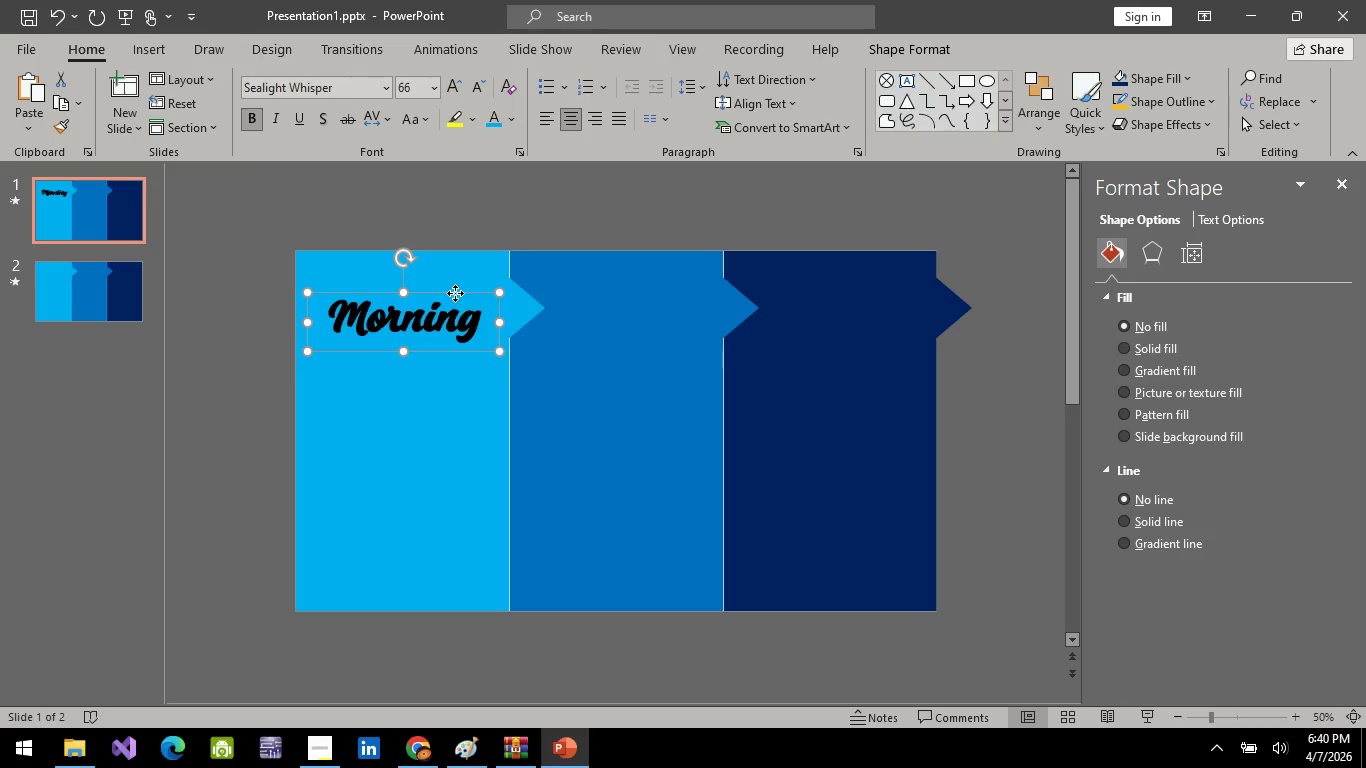 
key(Control+C)
 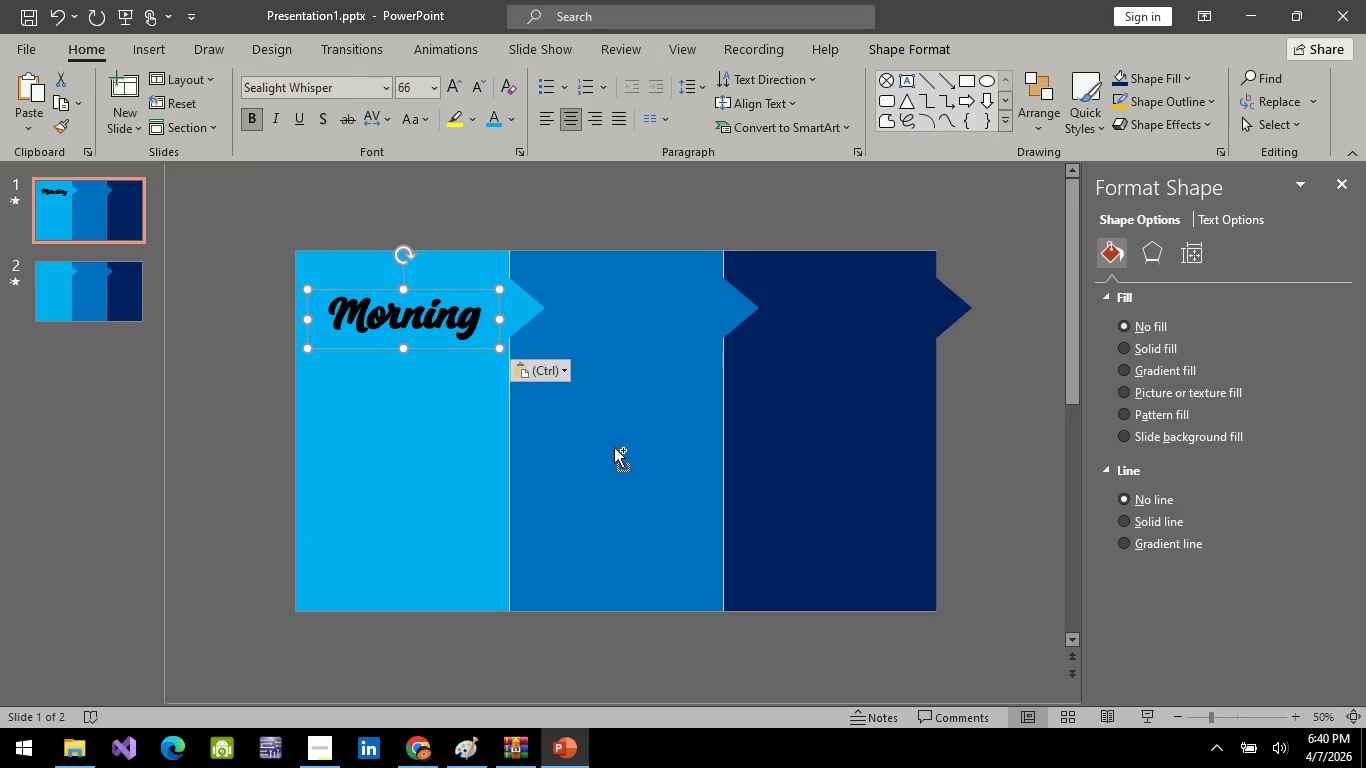 
key(Control+V)
 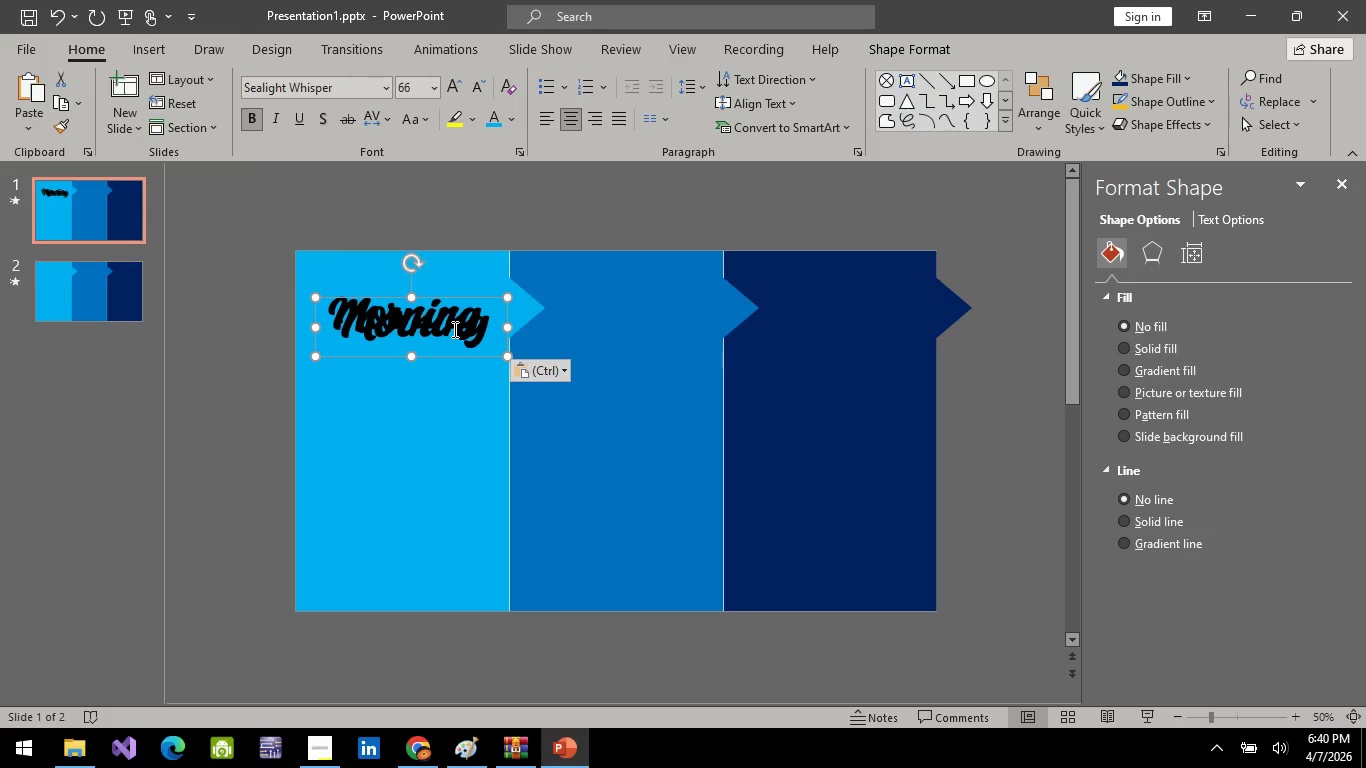 
double_click([453, 329])
 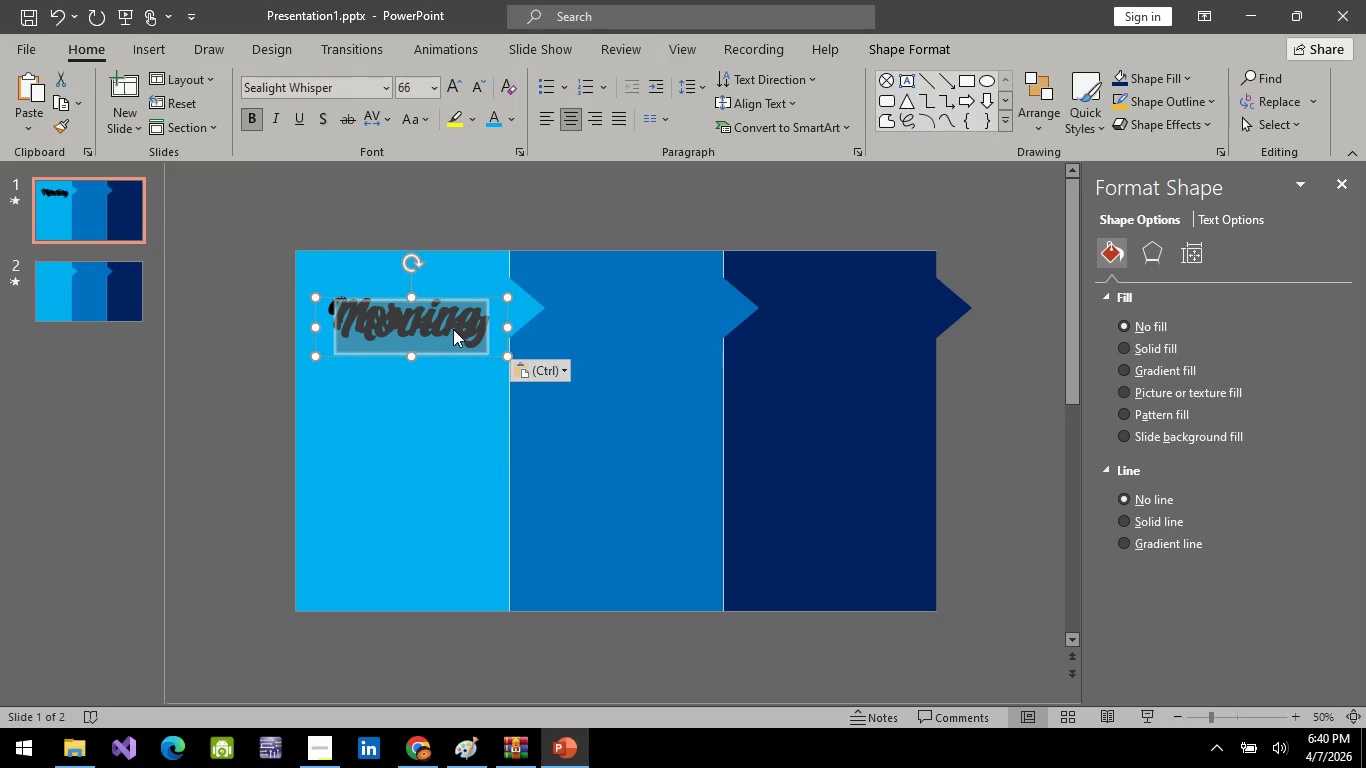 
key(Control+A)
 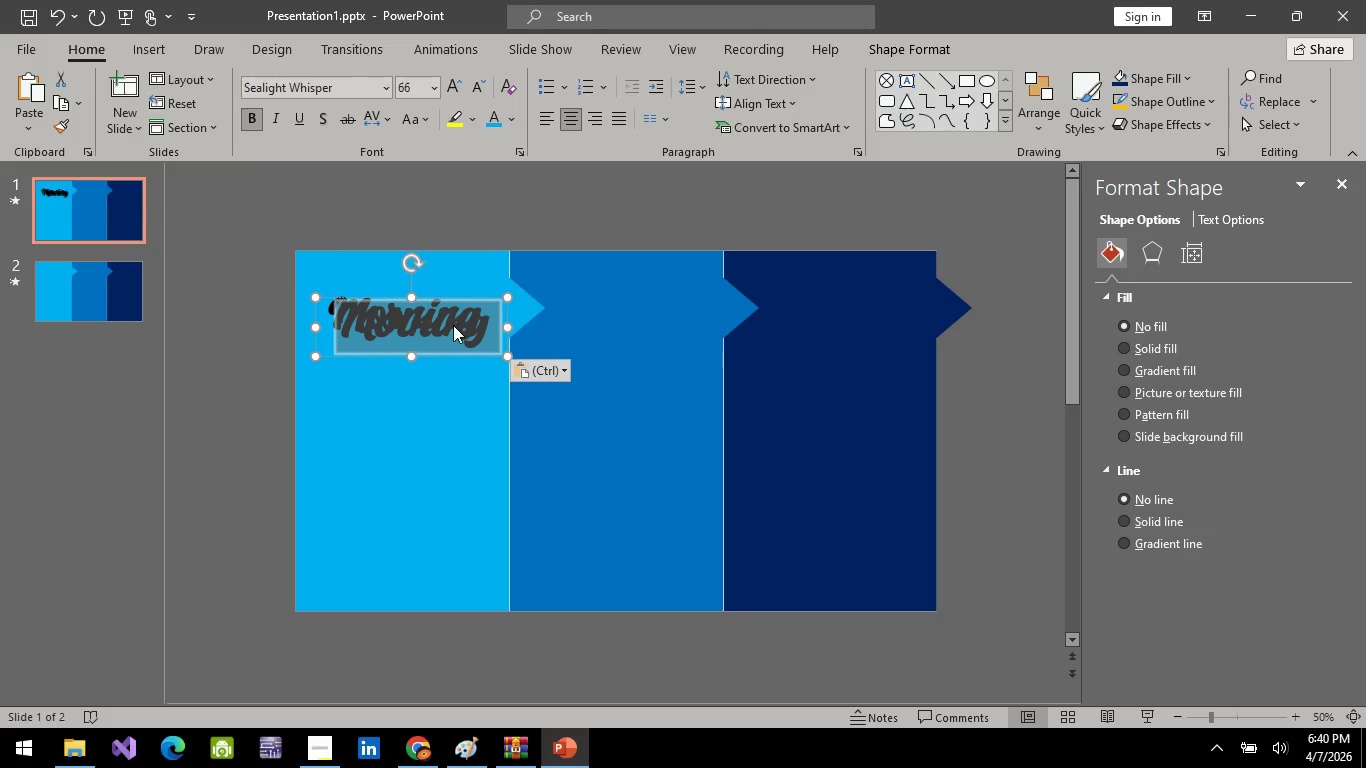 
type(NOO)
key(Backspace)
key(Backspace)
type(oon)
 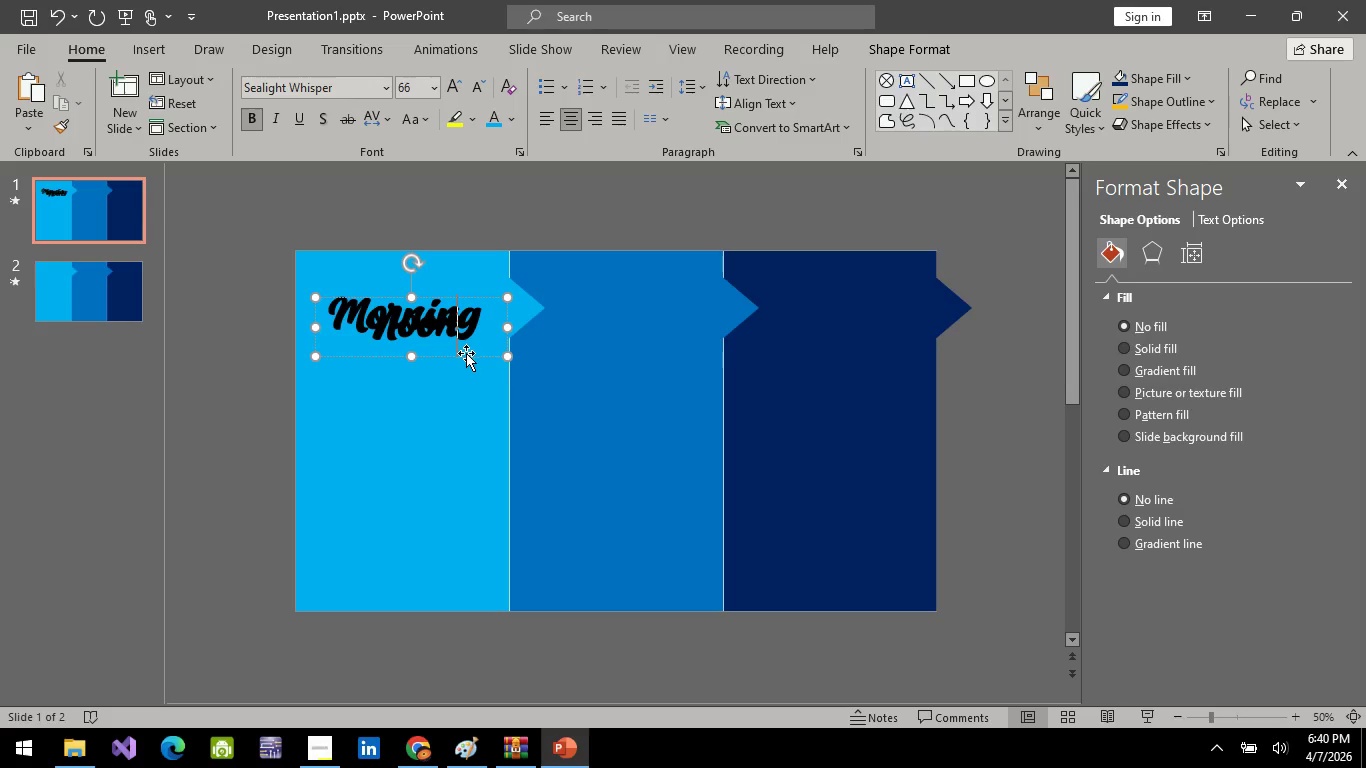 
left_click_drag(start_coordinate=[466, 356], to_coordinate=[666, 342])
 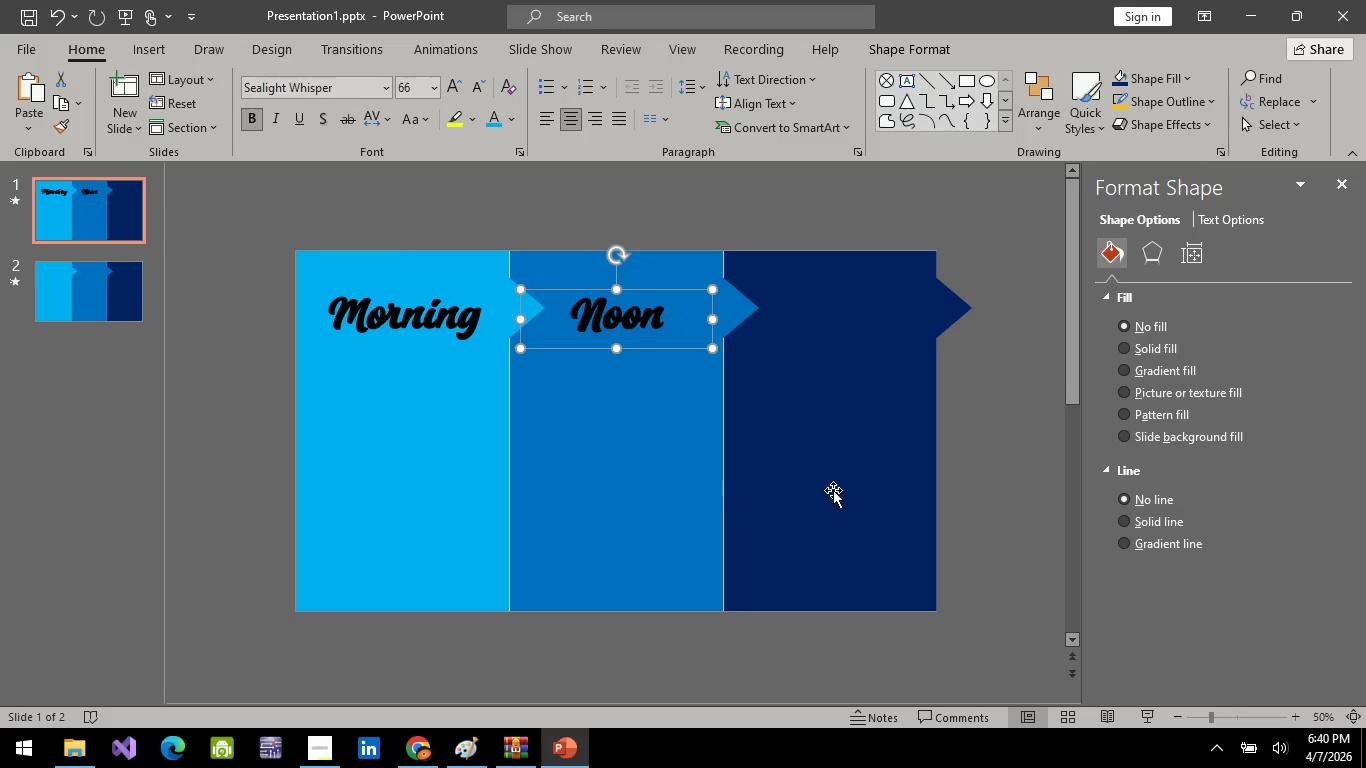 
left_click([851, 492])
 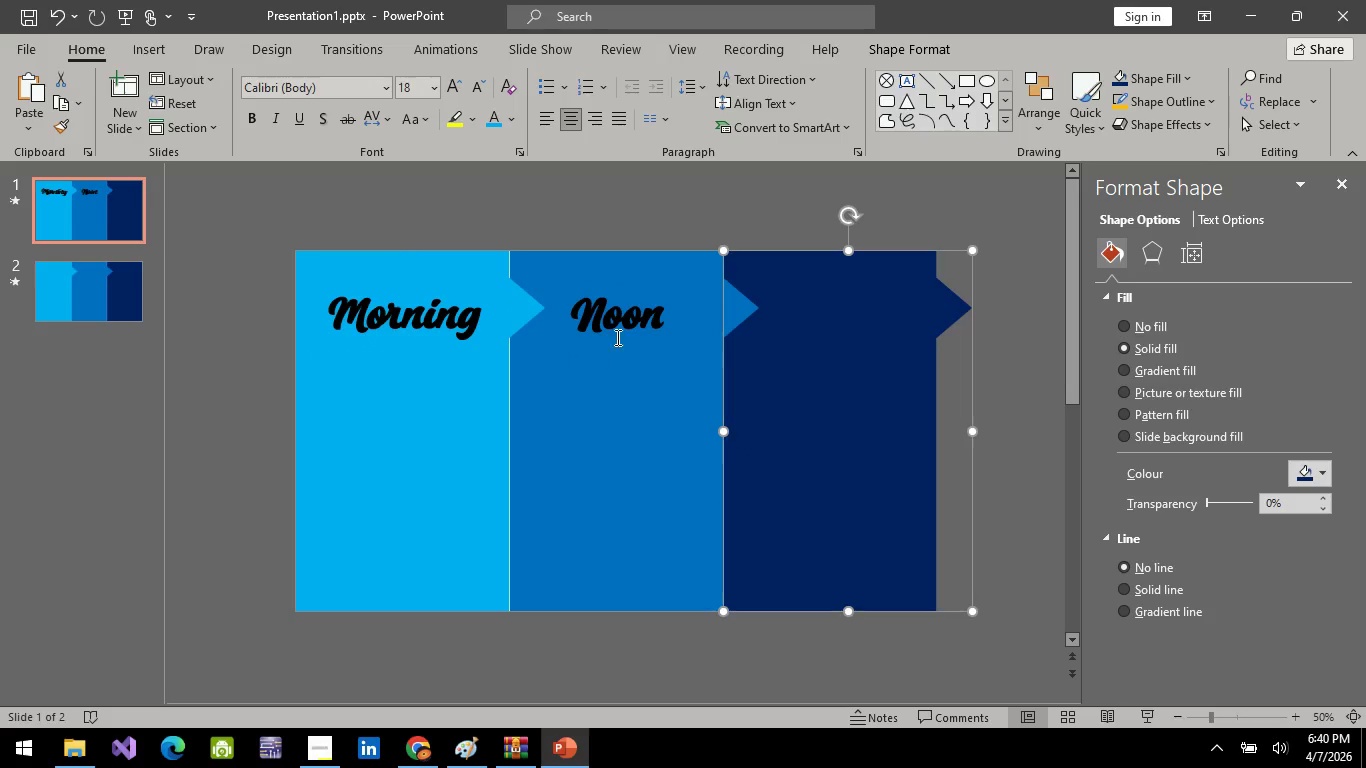 
left_click([616, 337])
 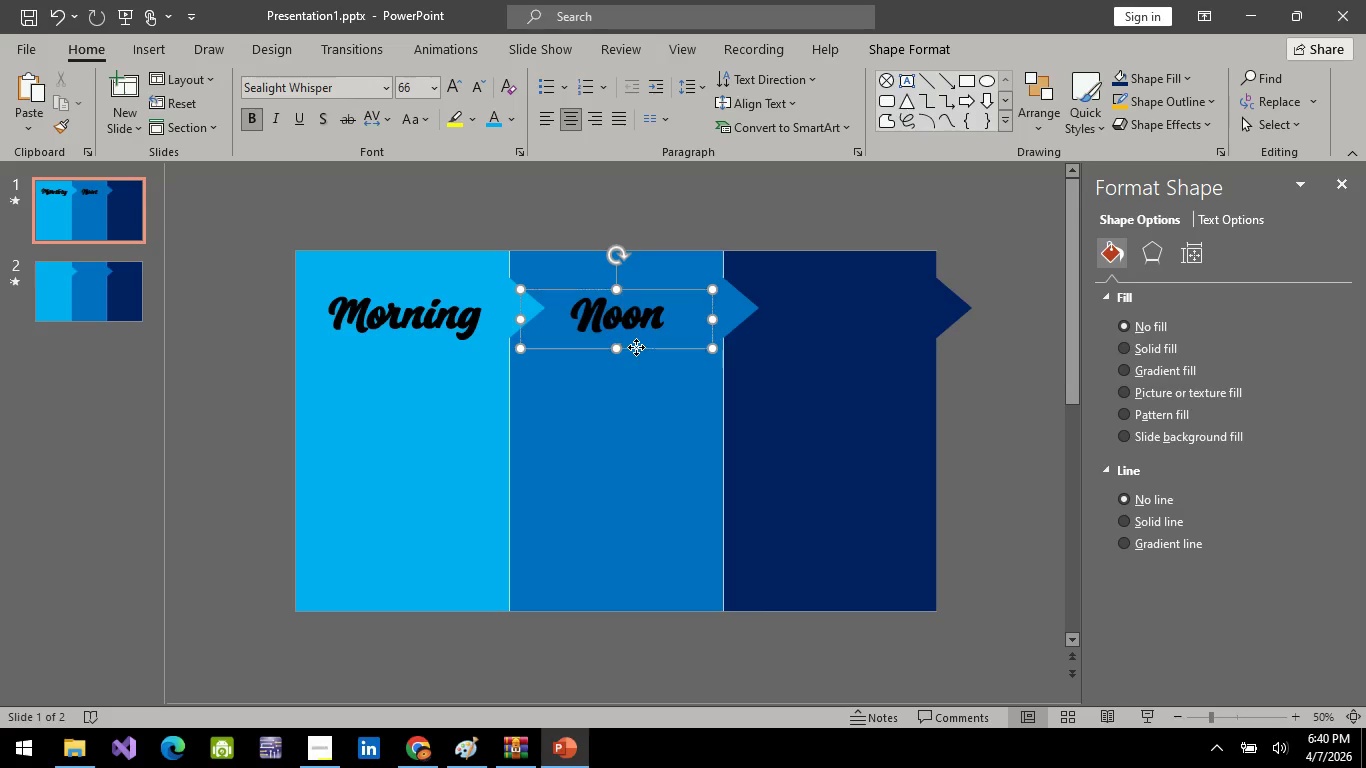 
left_click([636, 347])
 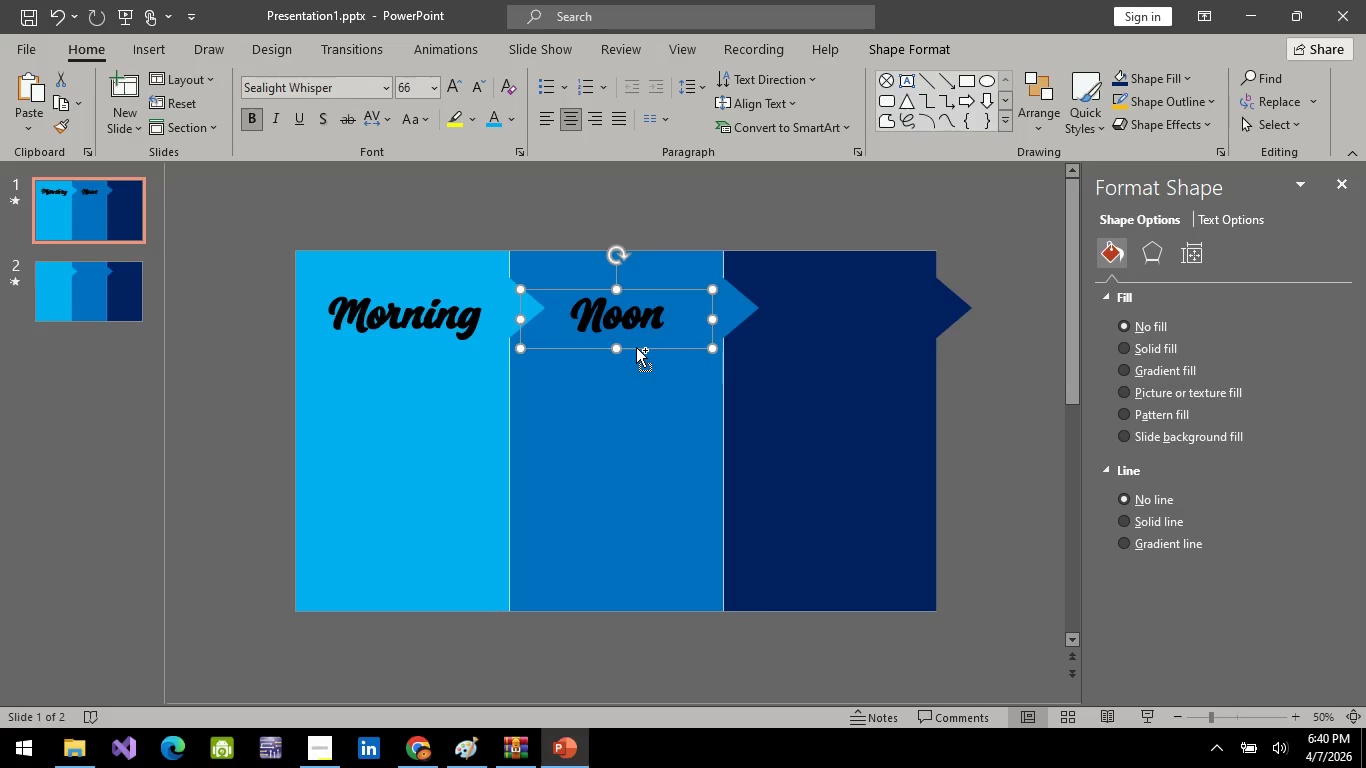 
key(Control+C)
 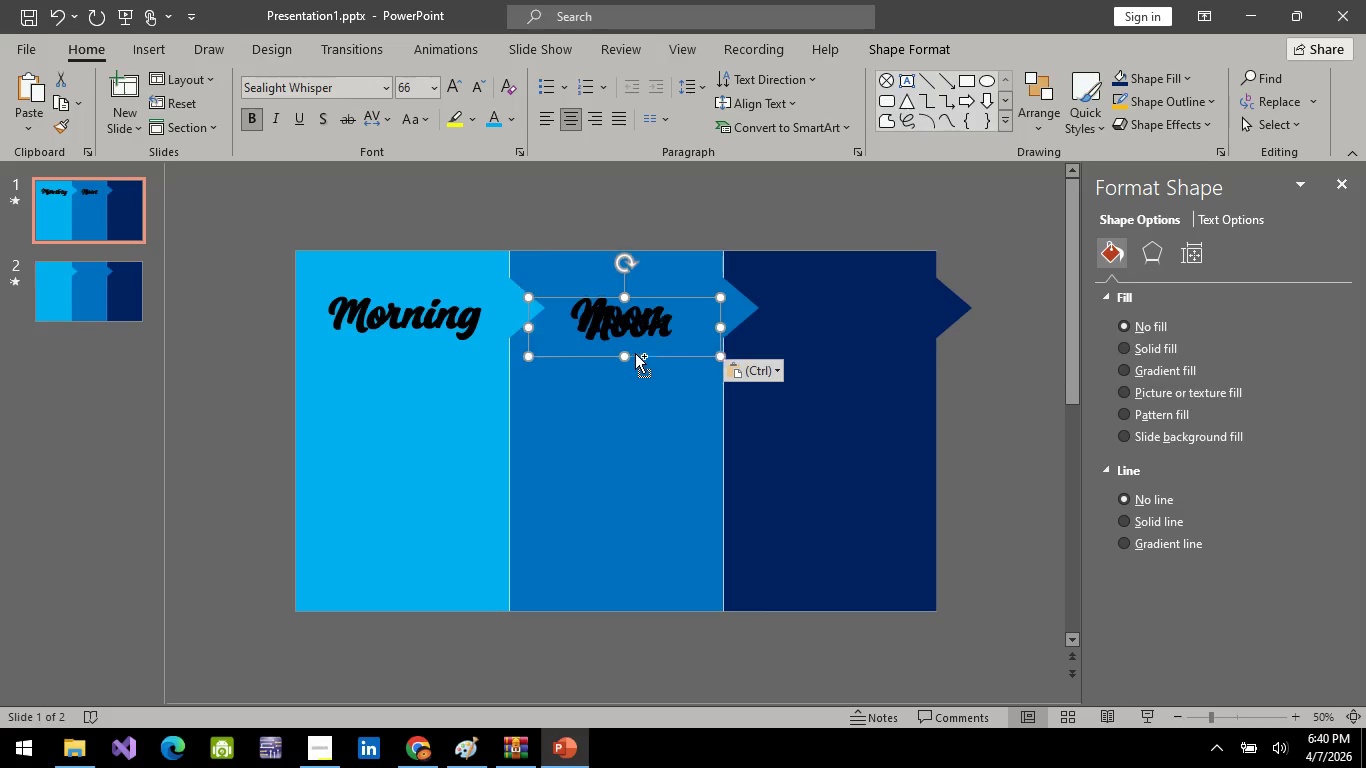 
key(Control+V)
 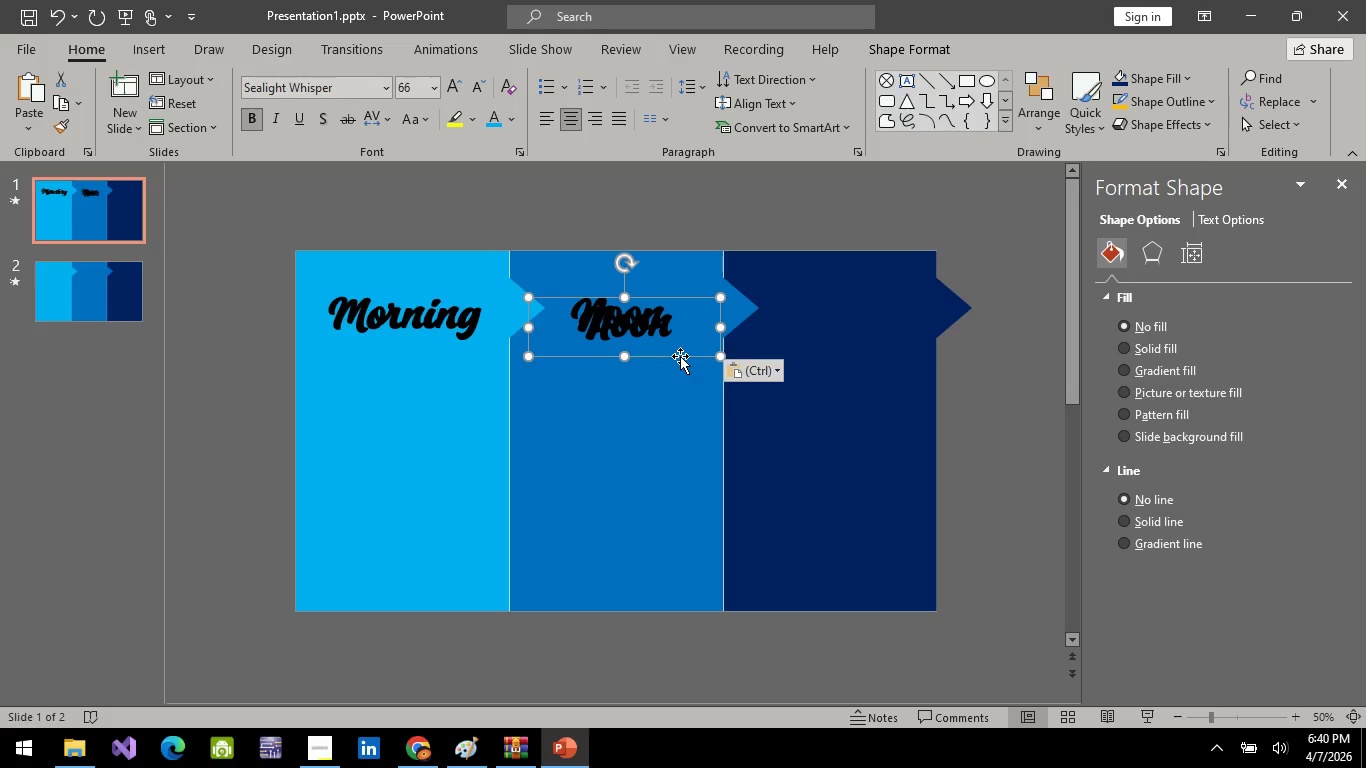 
left_click_drag(start_coordinate=[680, 356], to_coordinate=[887, 354])
 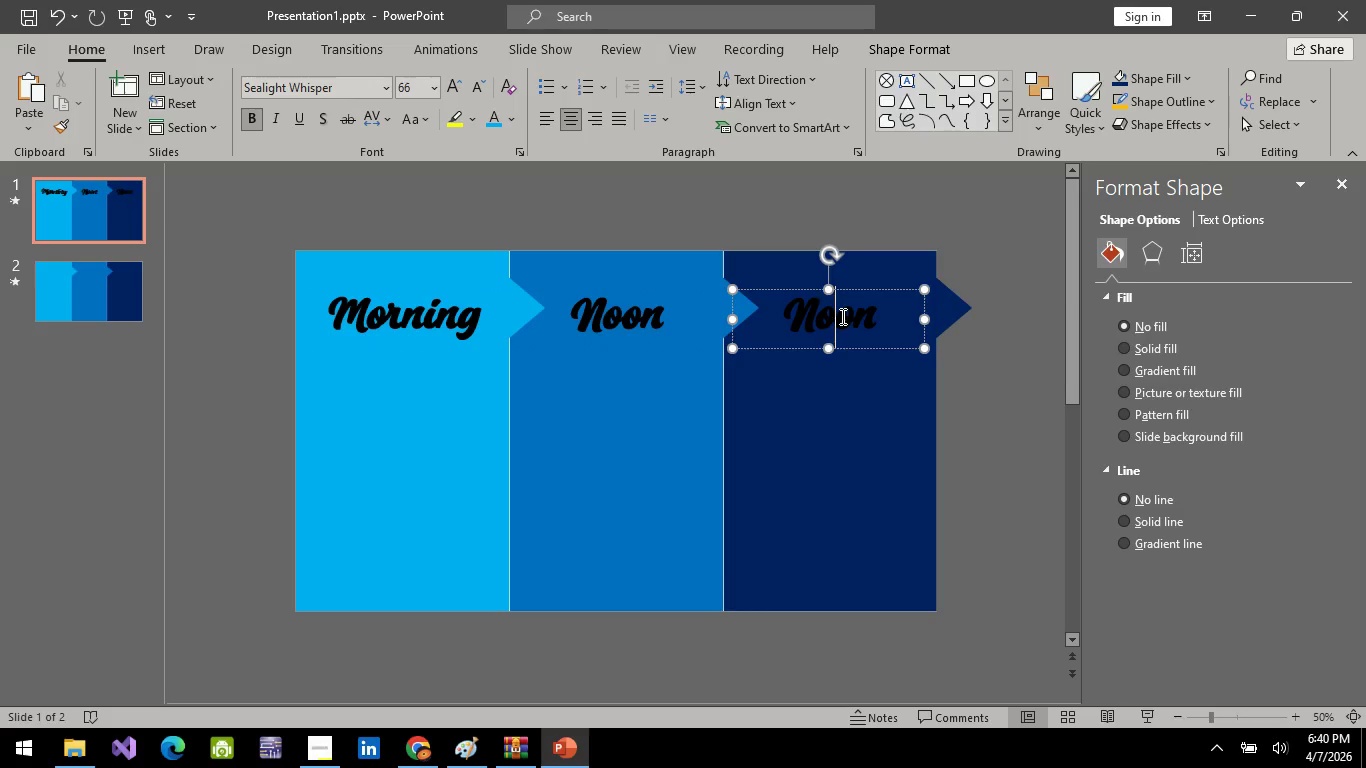 
double_click([841, 316])
 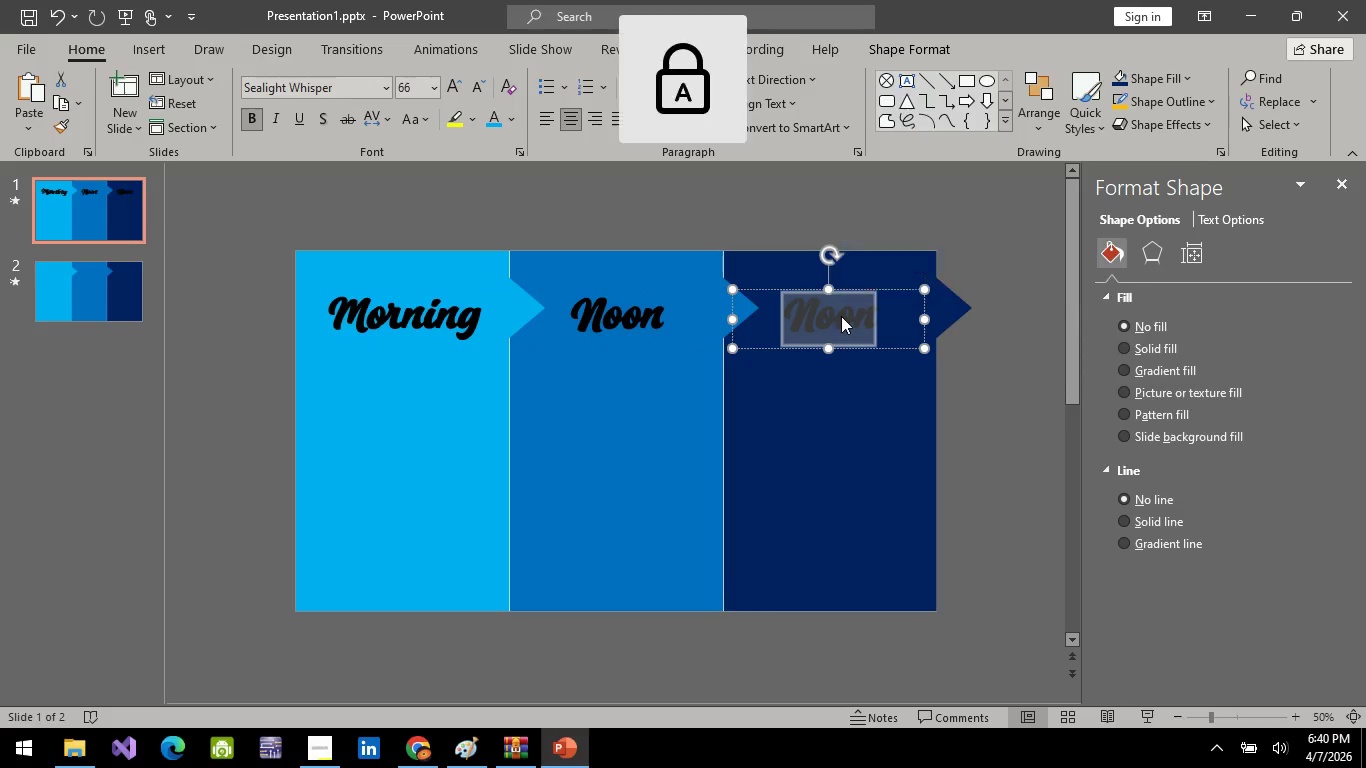 
type(Evening)
 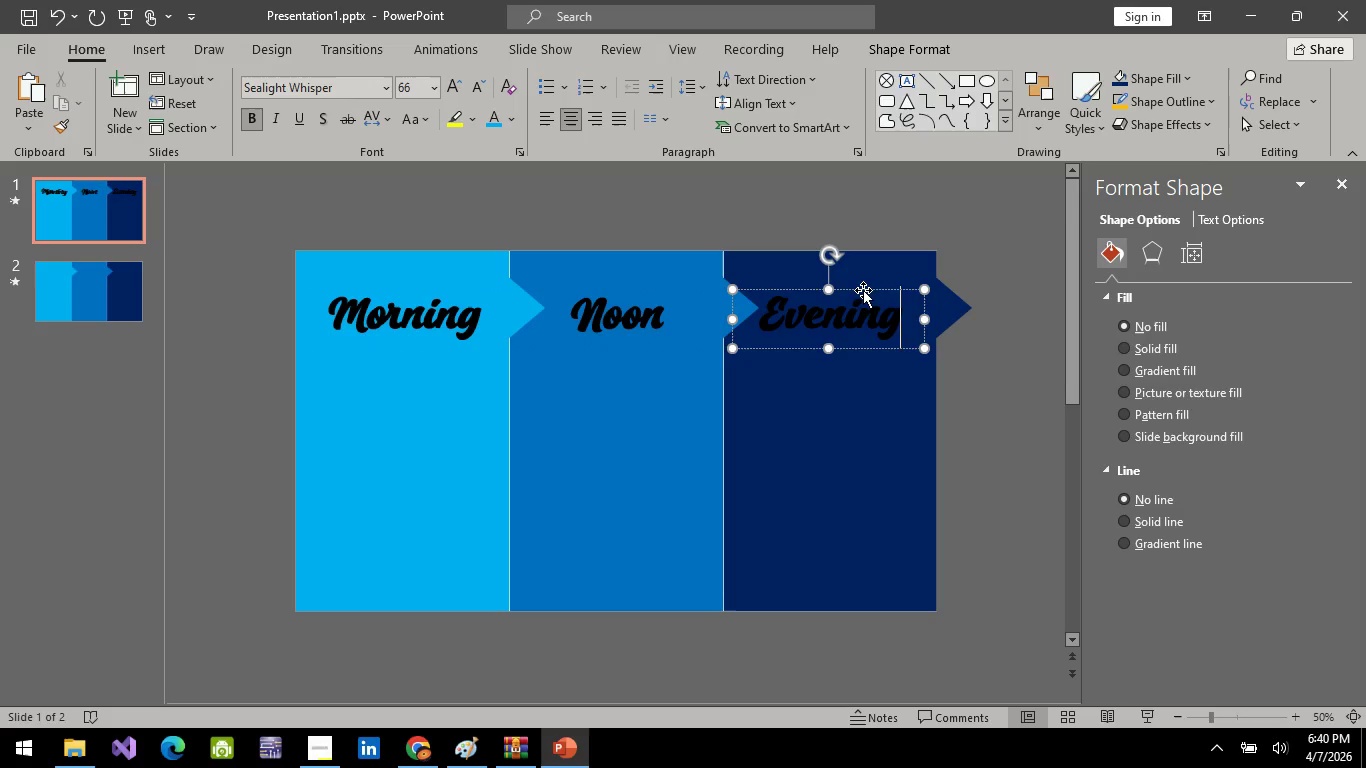 
left_click_drag(start_coordinate=[863, 290], to_coordinate=[885, 293])
 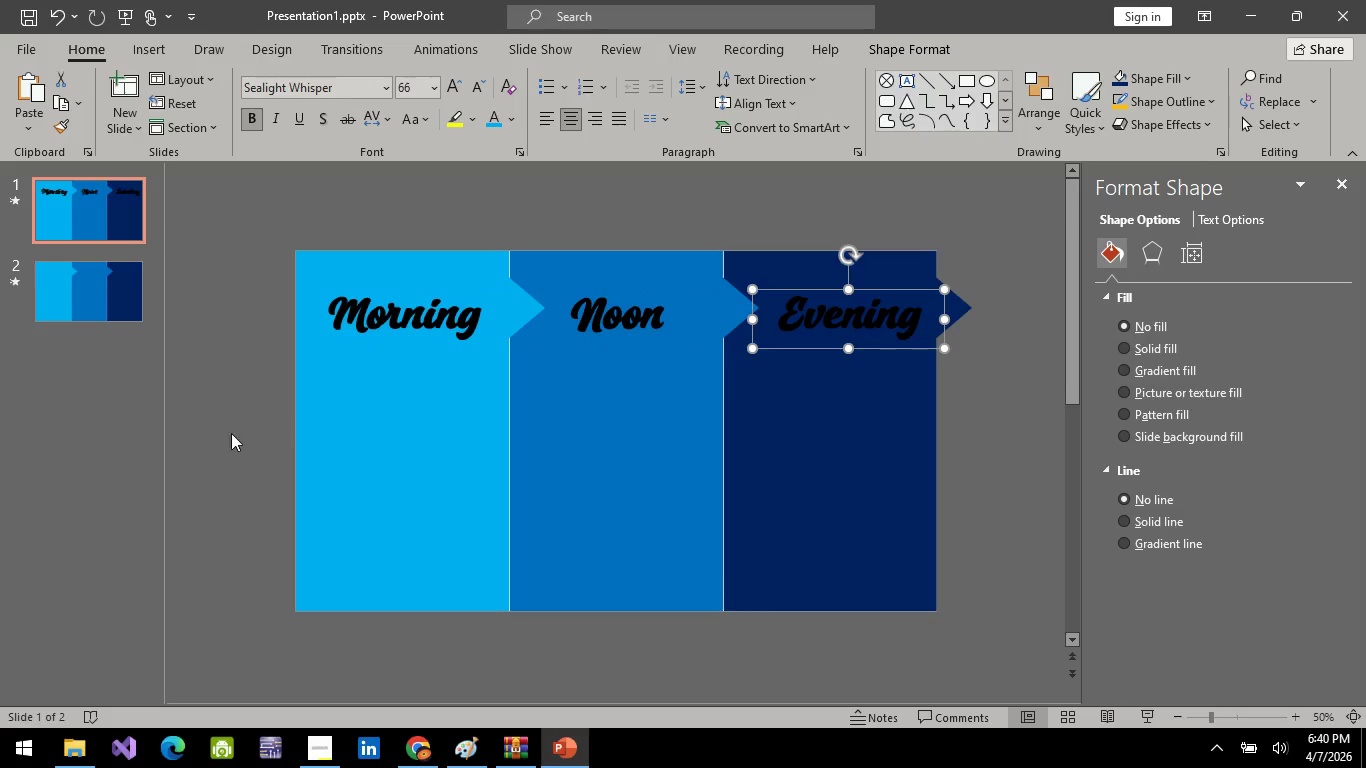 
left_click([205, 442])
 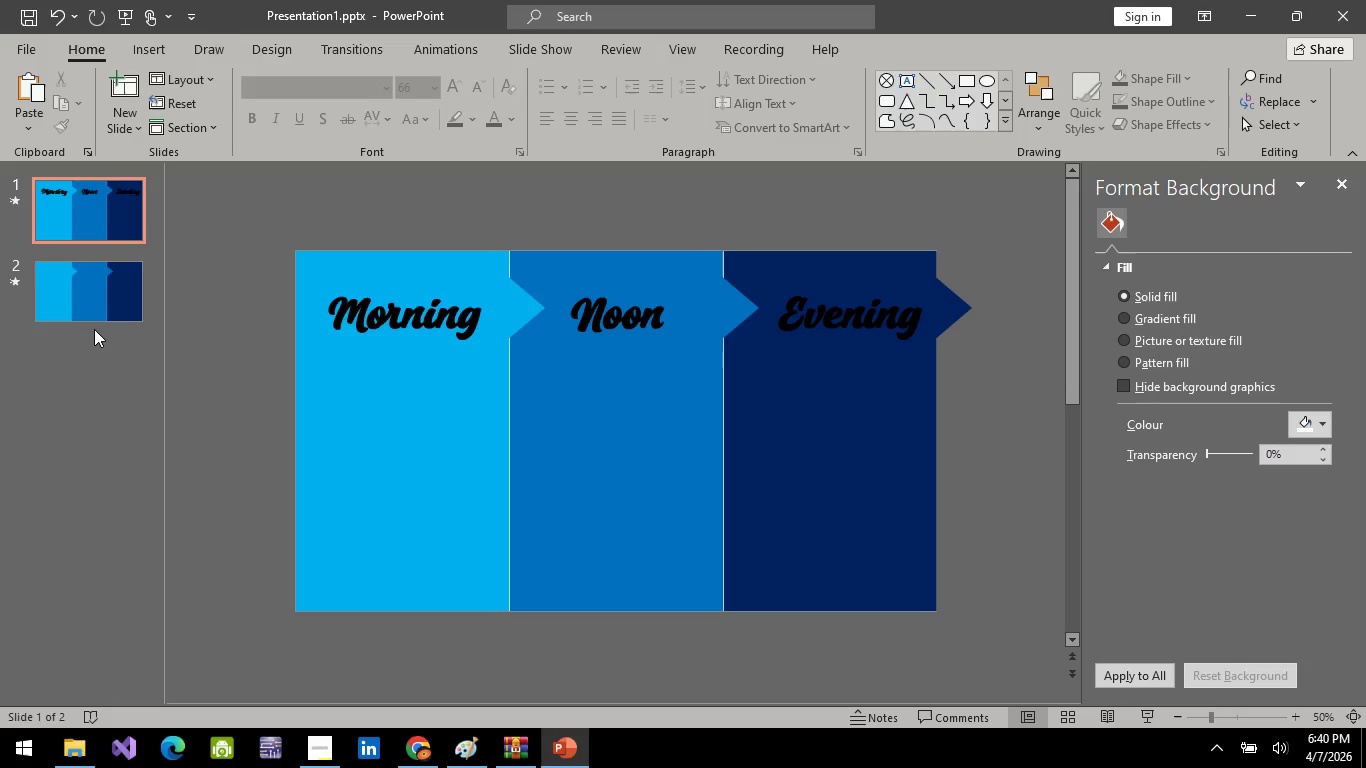 
wait(5.2)
 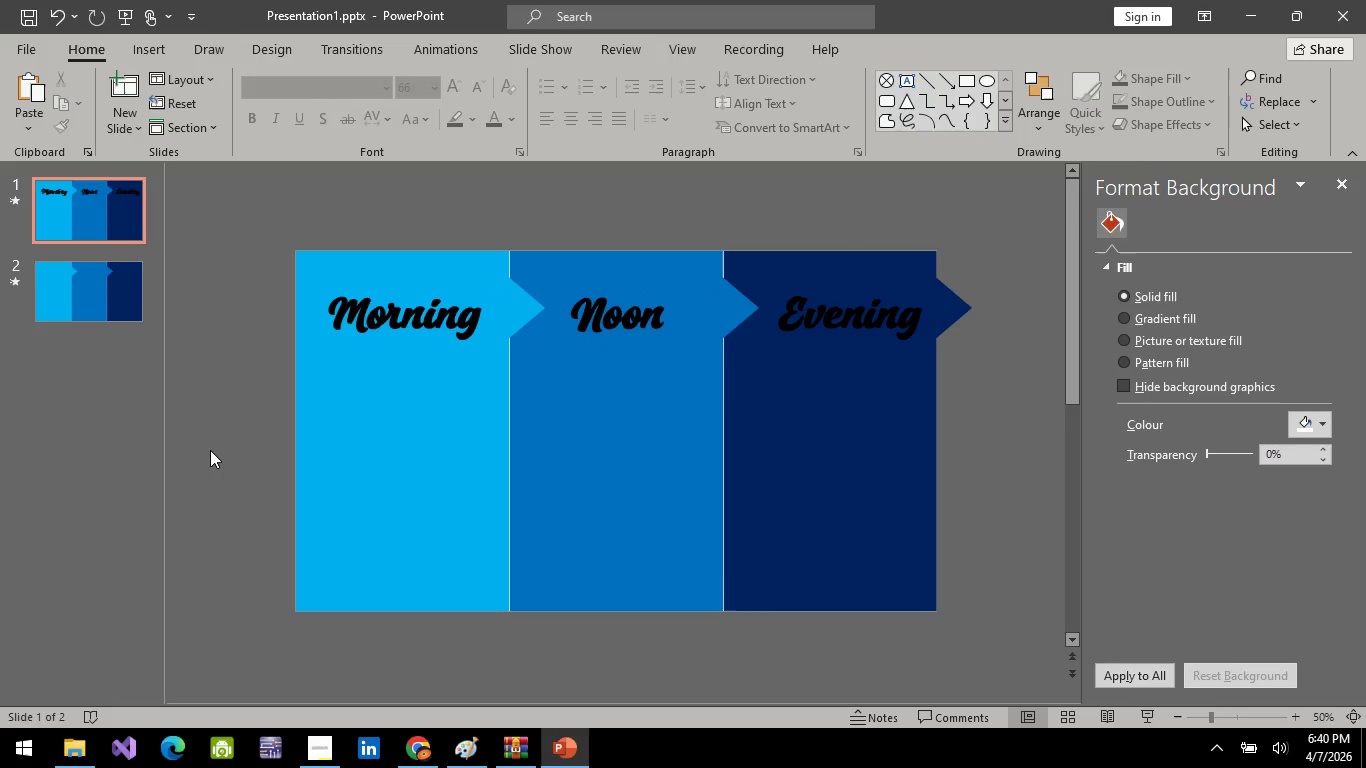 
left_click([419, 472])
 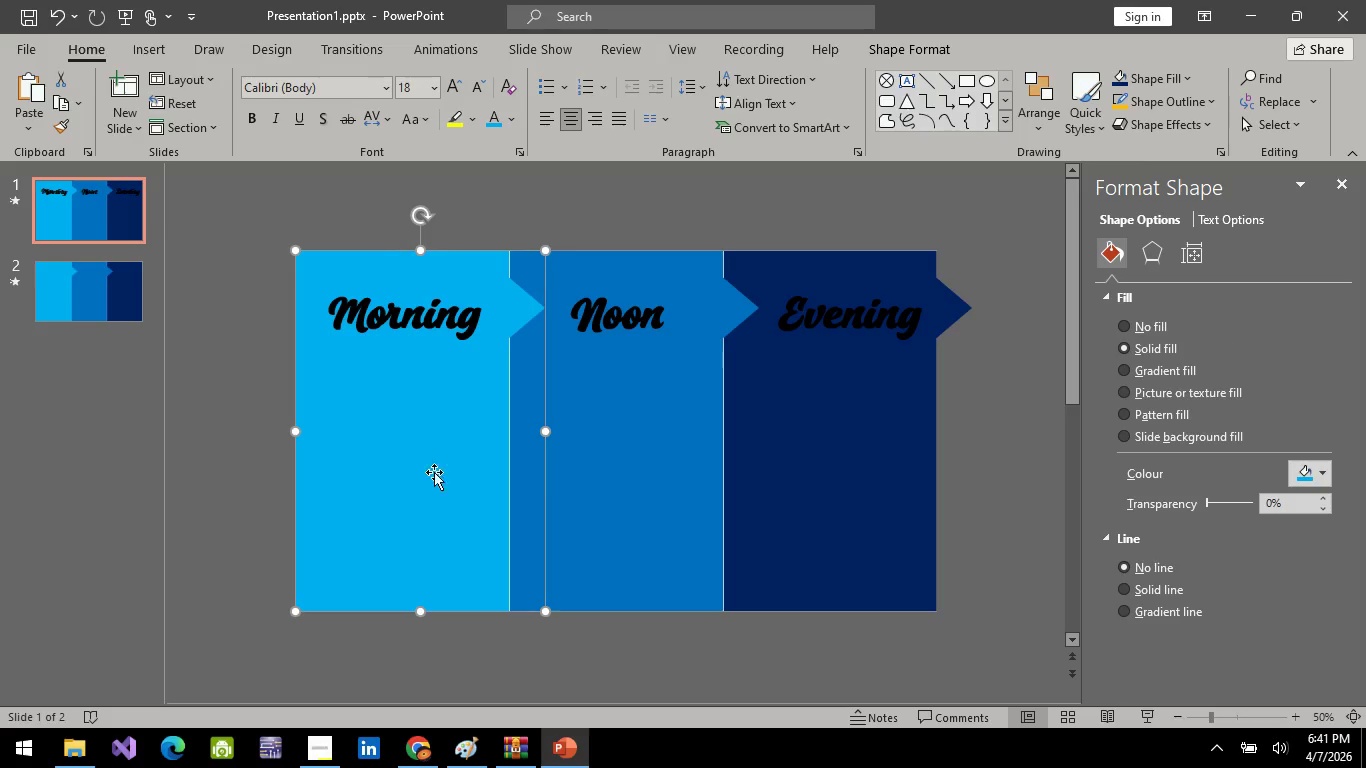 
hold_key(key=ControlLeft, duration=1.12)
left_click([660, 484])
 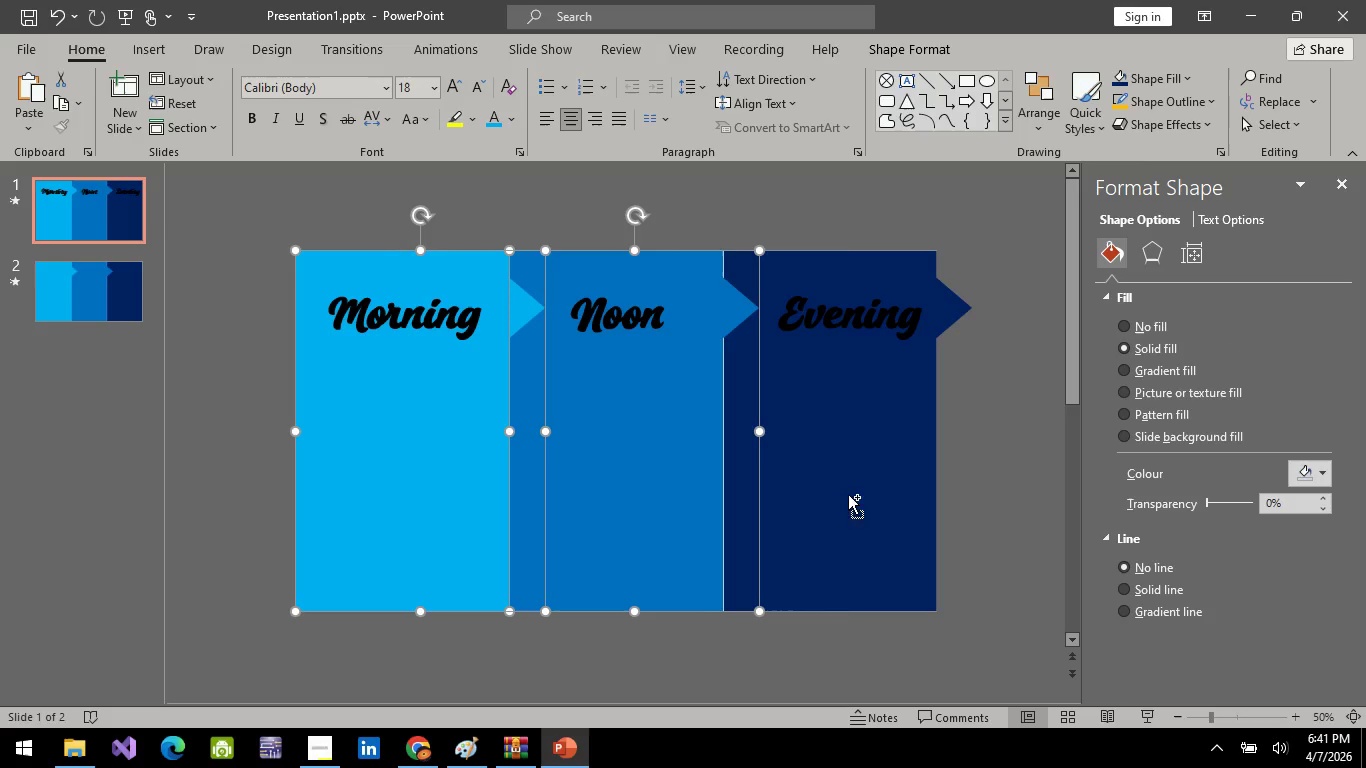 
double_click([848, 494])
 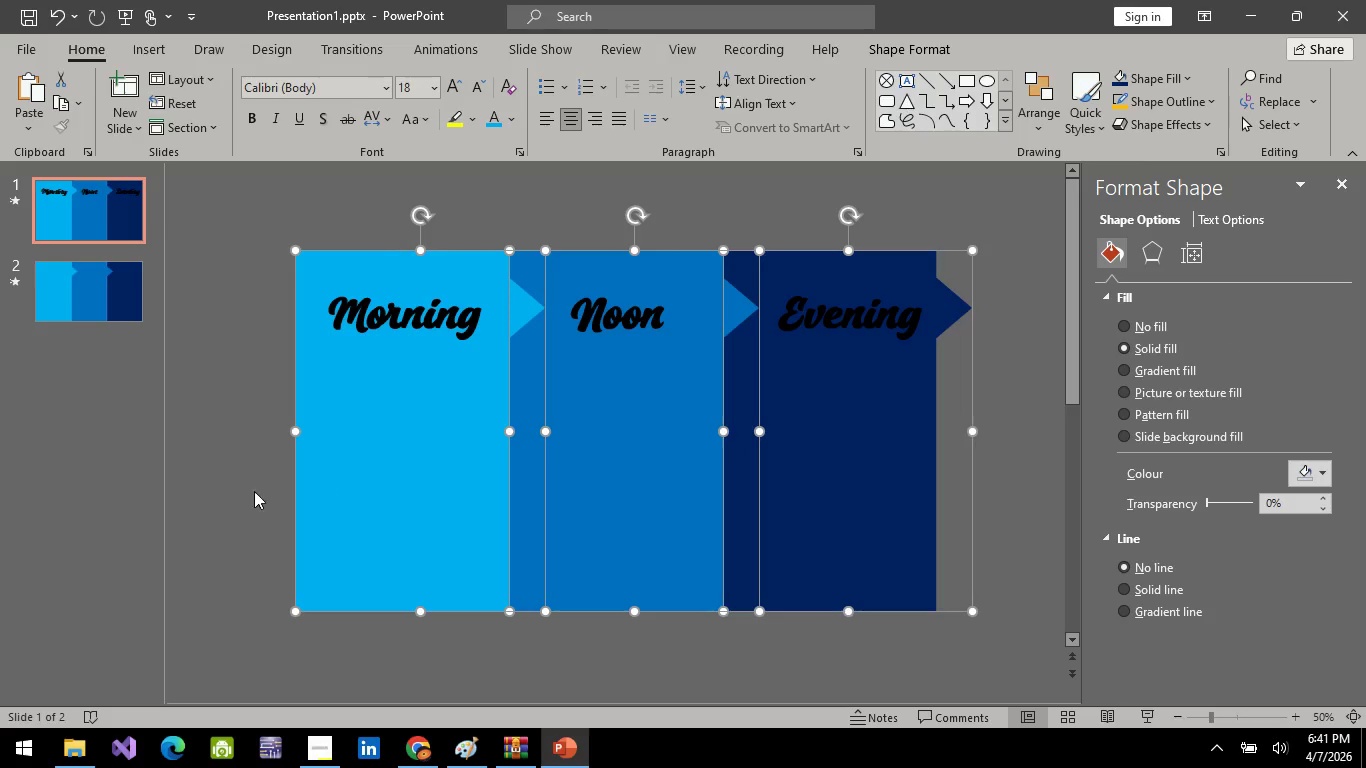 
left_click([204, 473])
 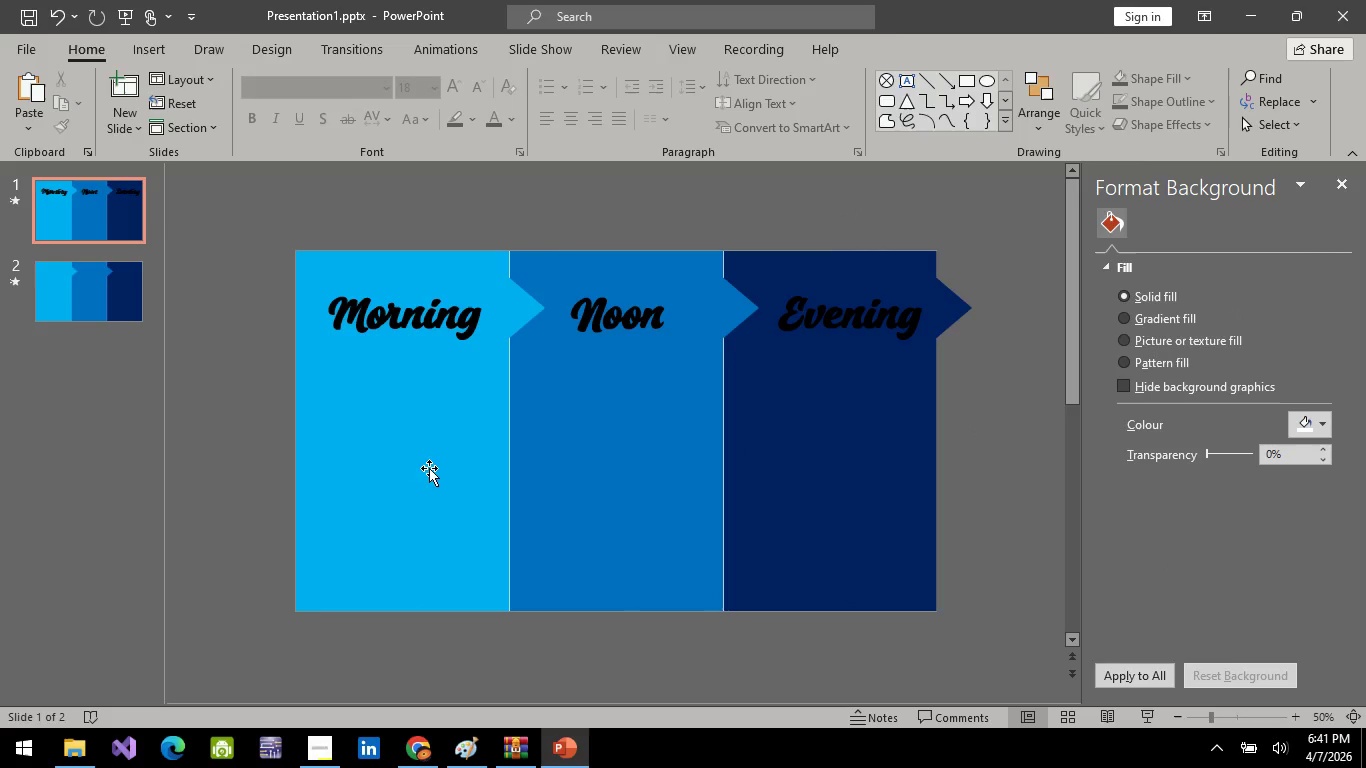 
left_click([429, 468])
 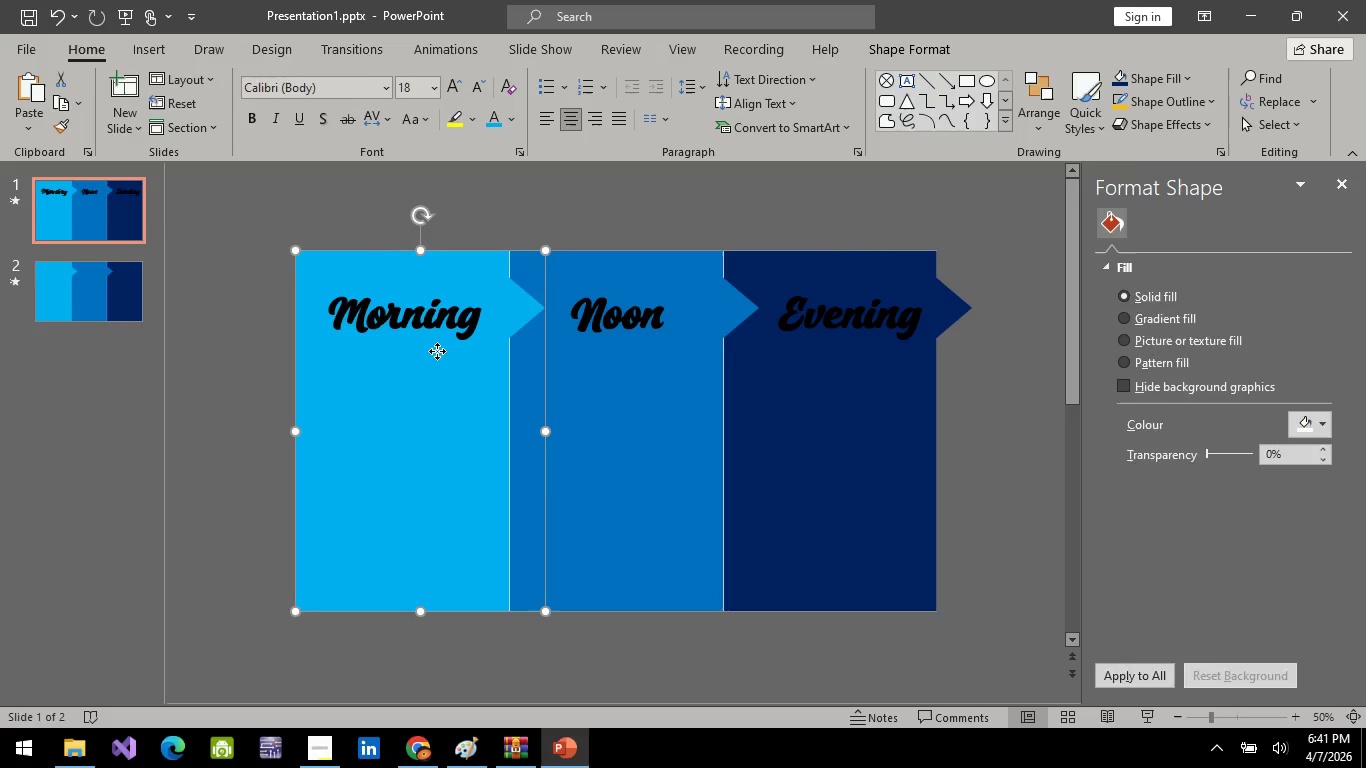 
hold_key(key=ControlLeft, duration=0.91)
left_click([422, 327])
 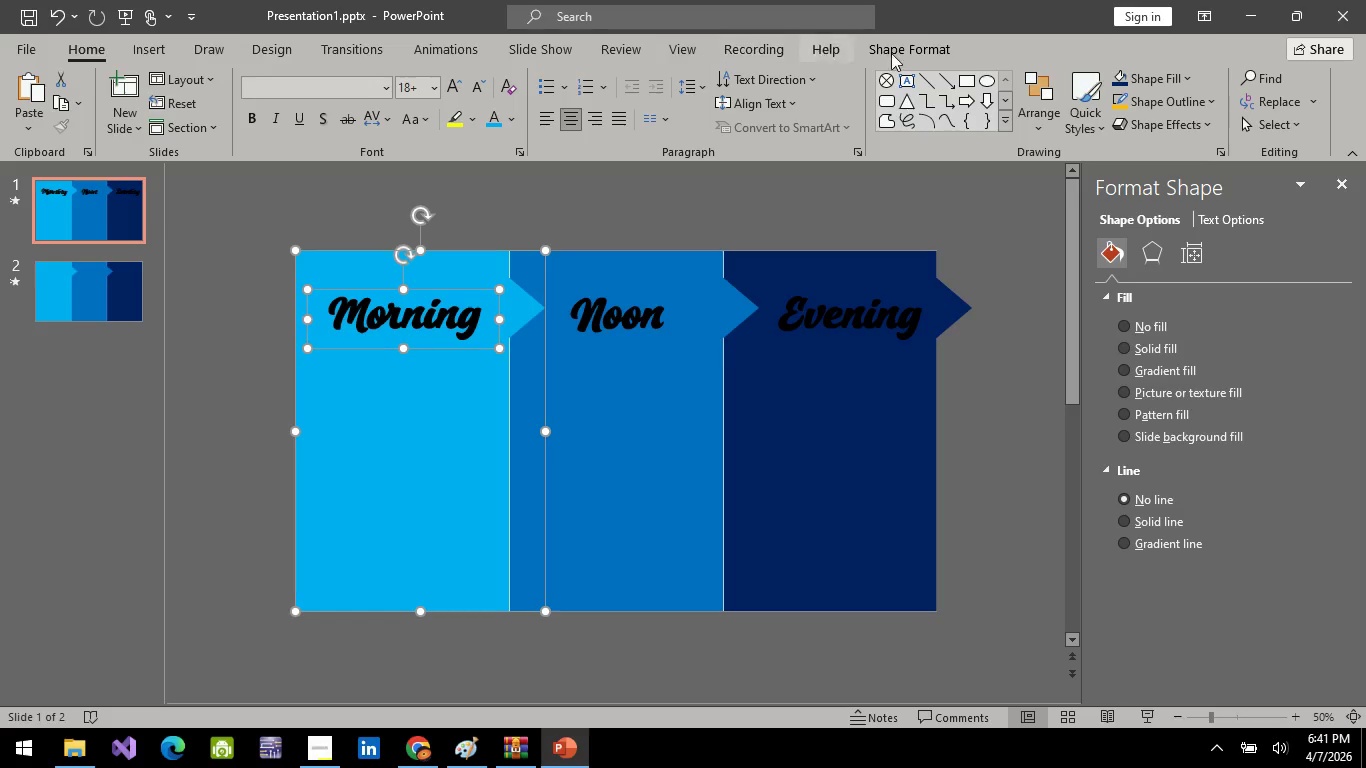 
left_click([925, 51])
 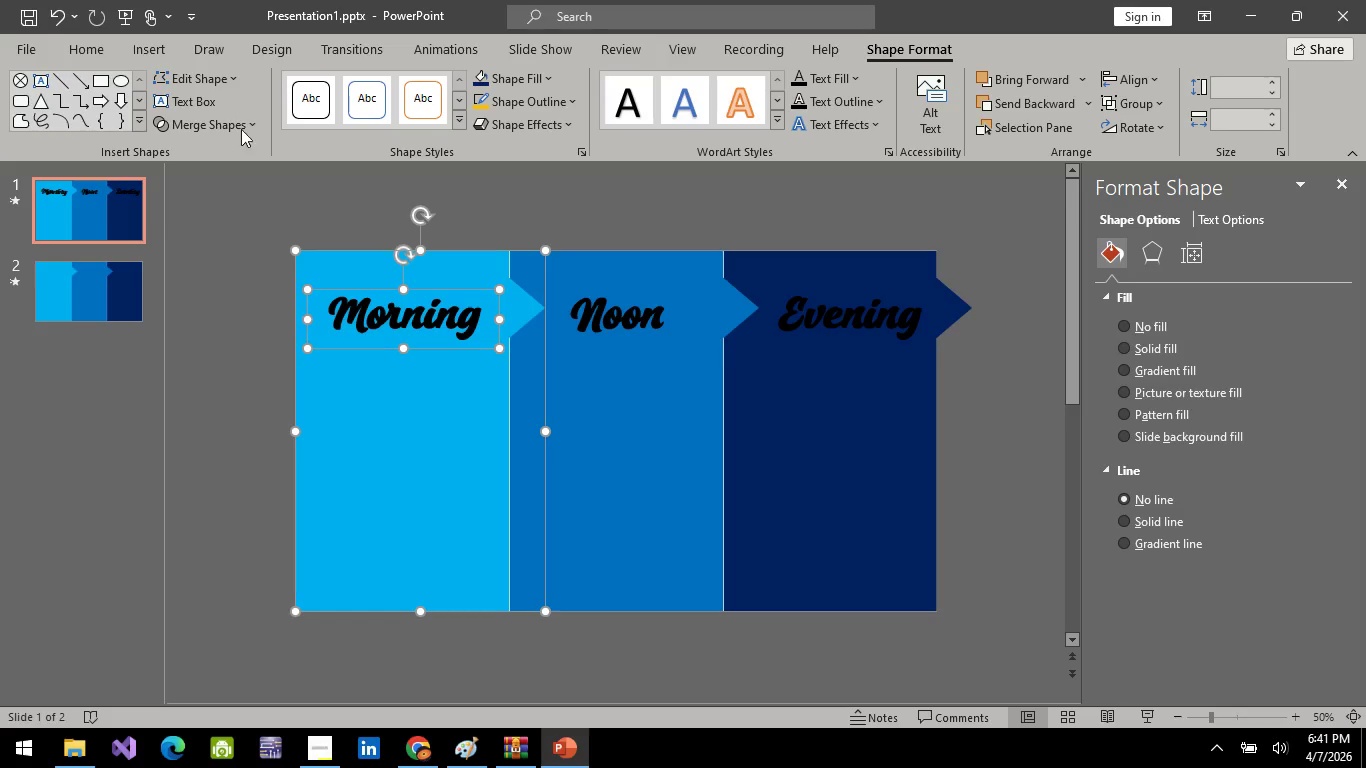 
left_click([237, 123])
 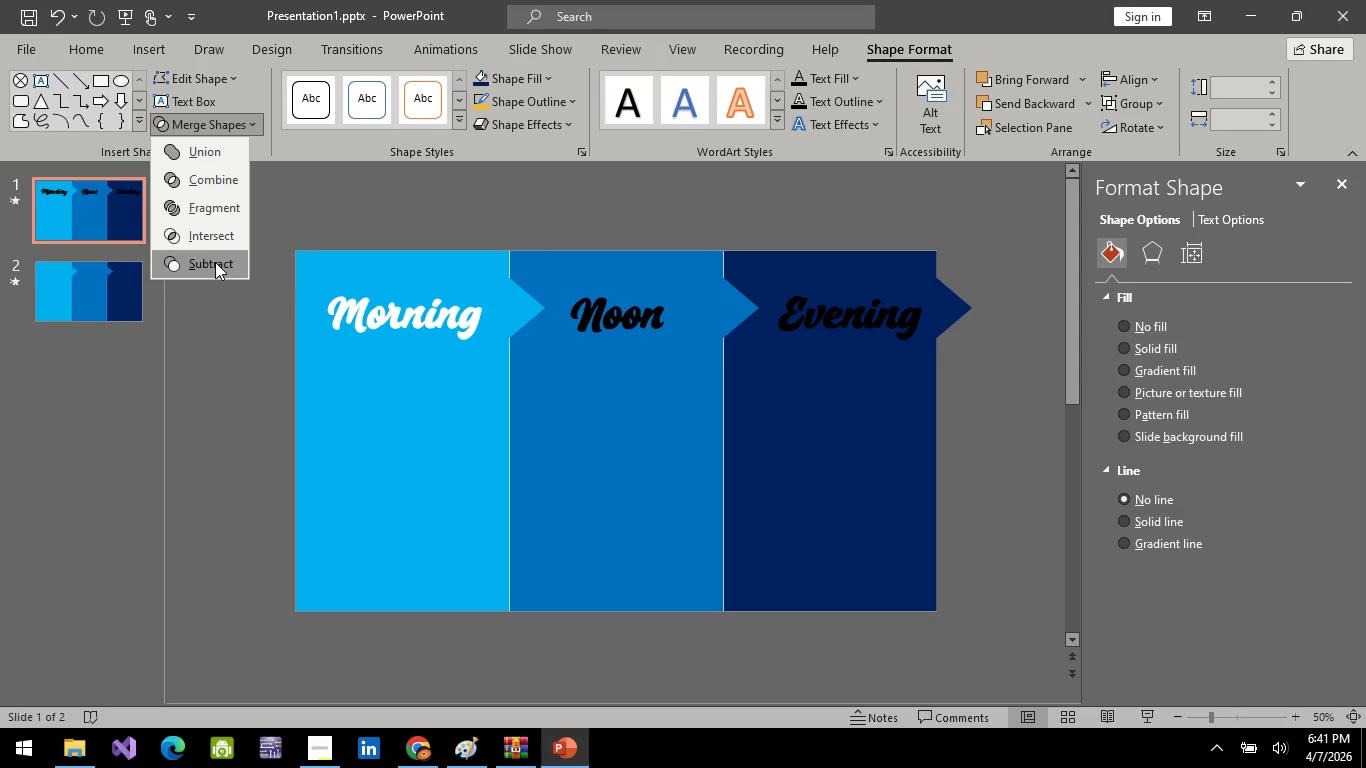 
left_click([215, 262])
 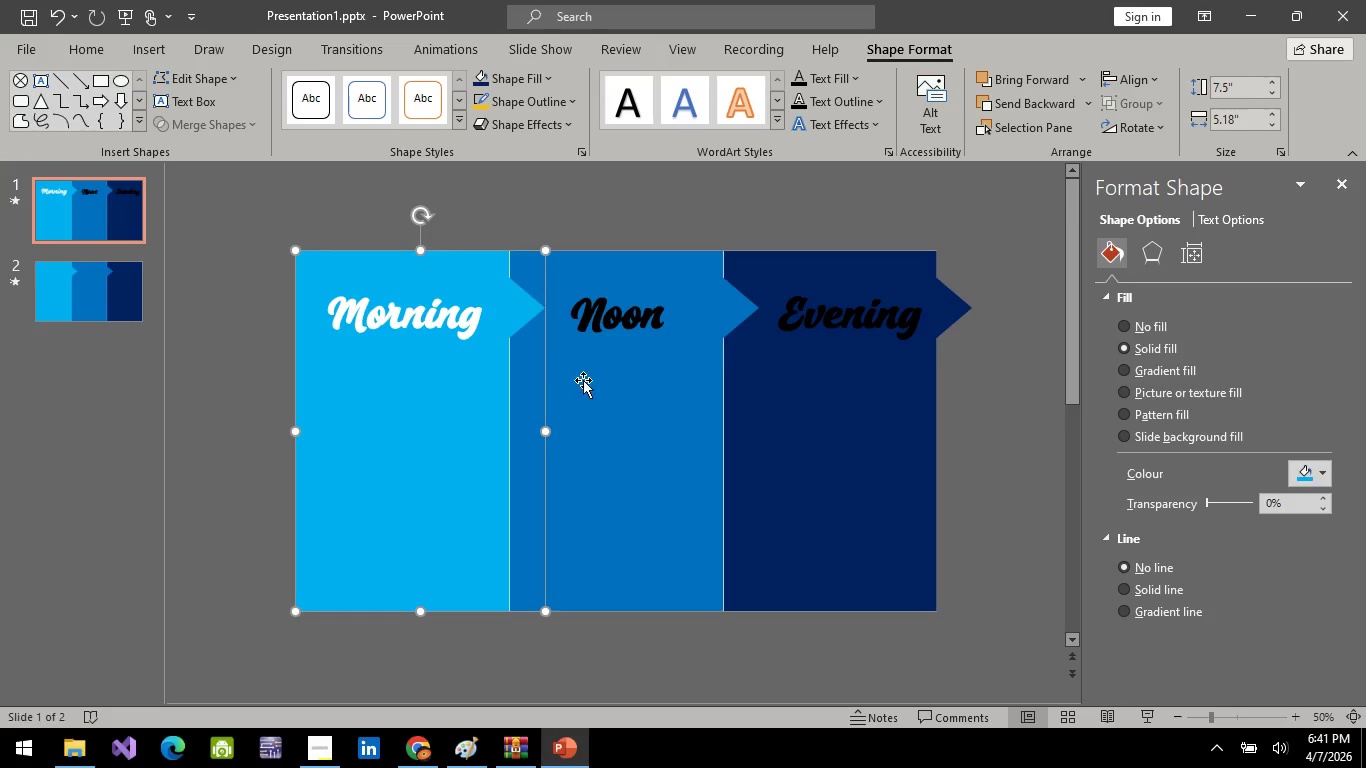 
left_click([592, 385])
 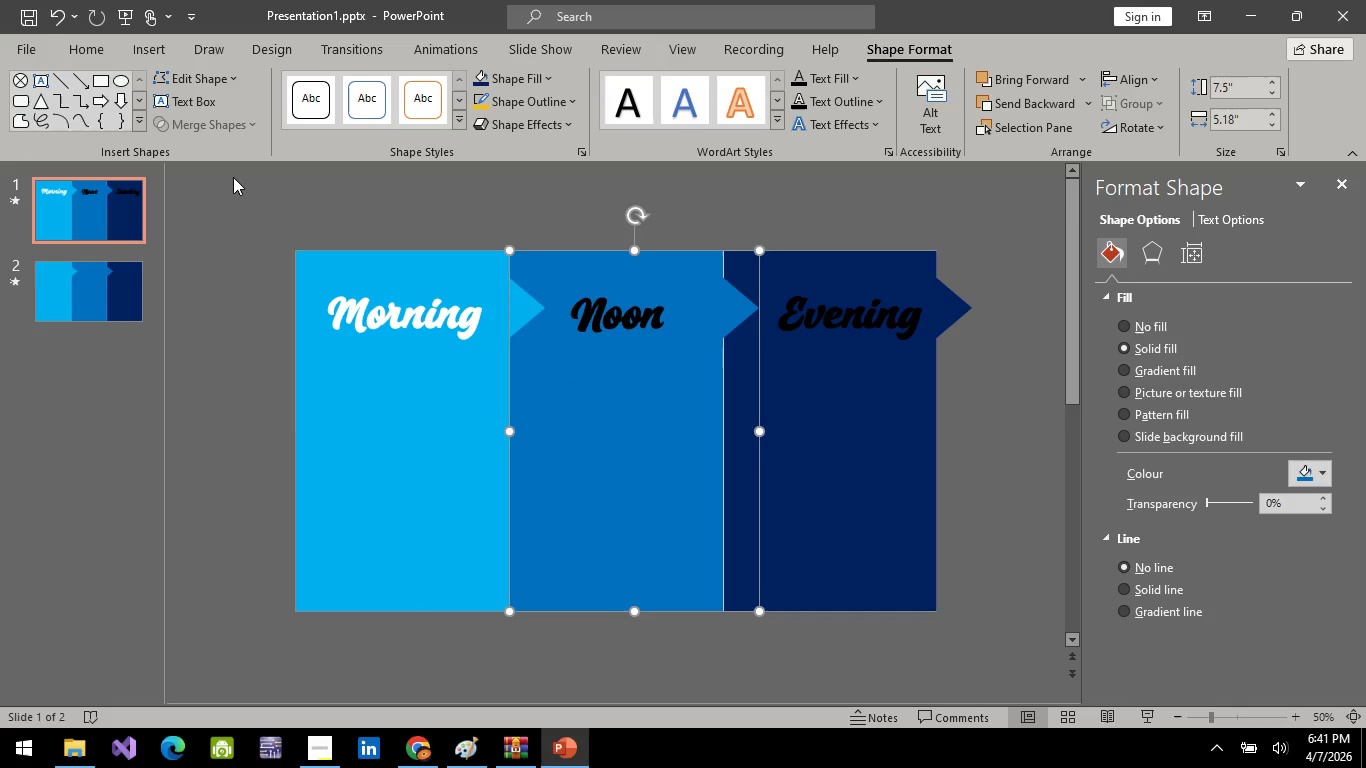 
mouse_move([55, 285])
 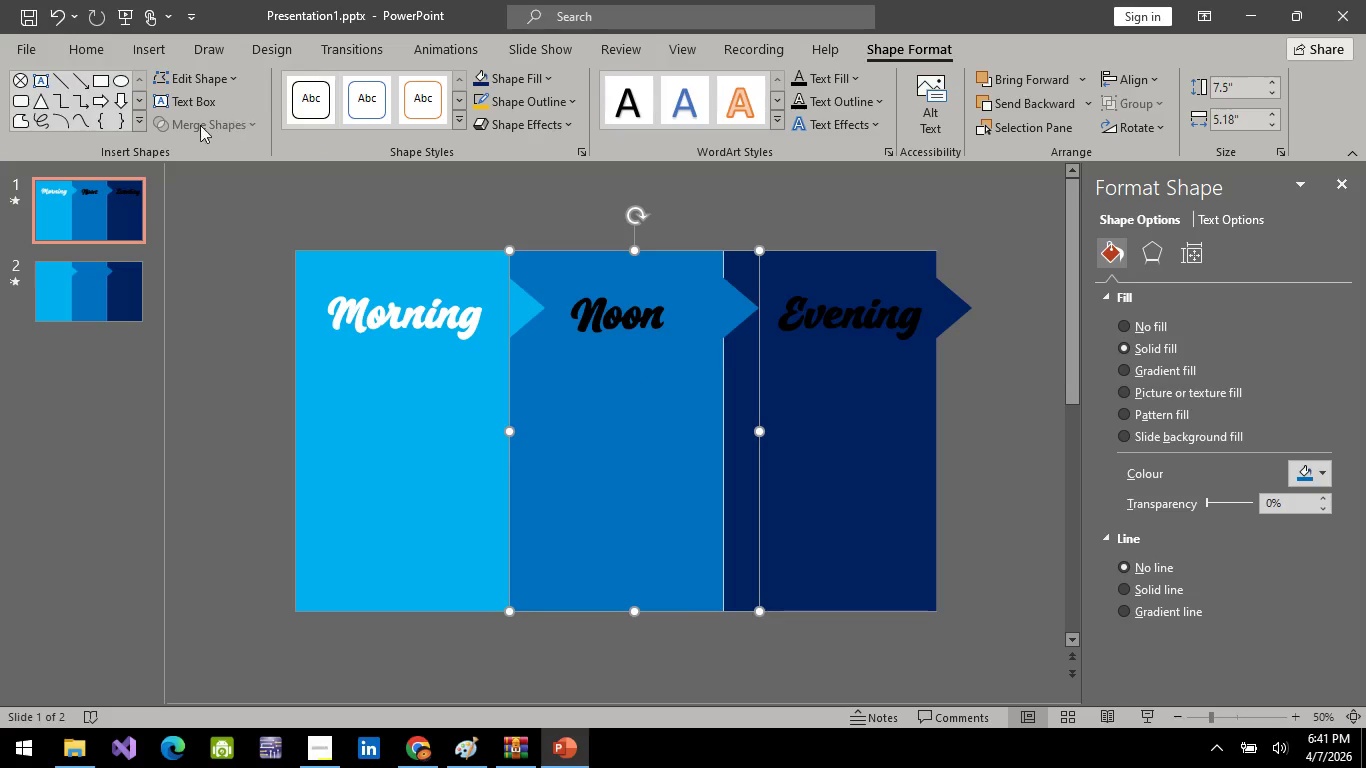 
left_click([646, 464])
 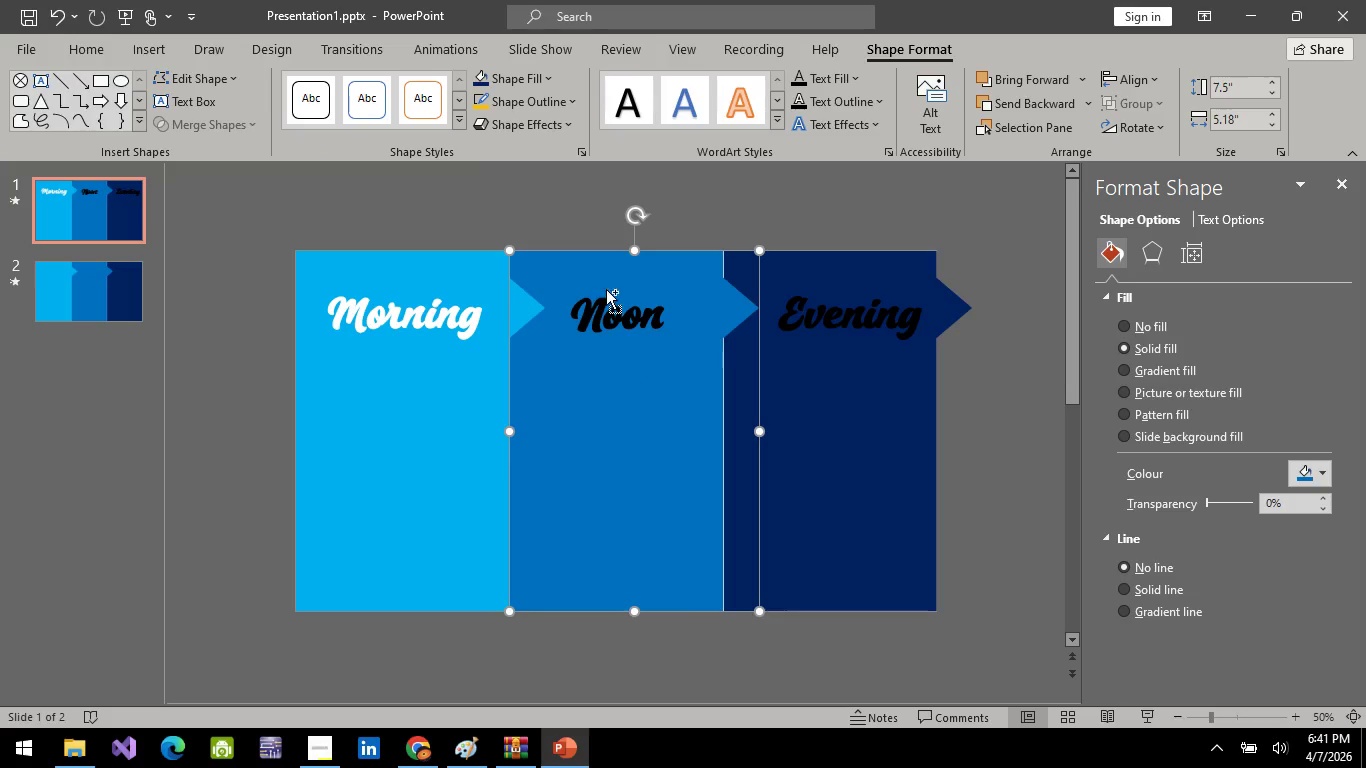 
hold_key(key=ControlLeft, duration=0.59)
left_click([616, 304])
 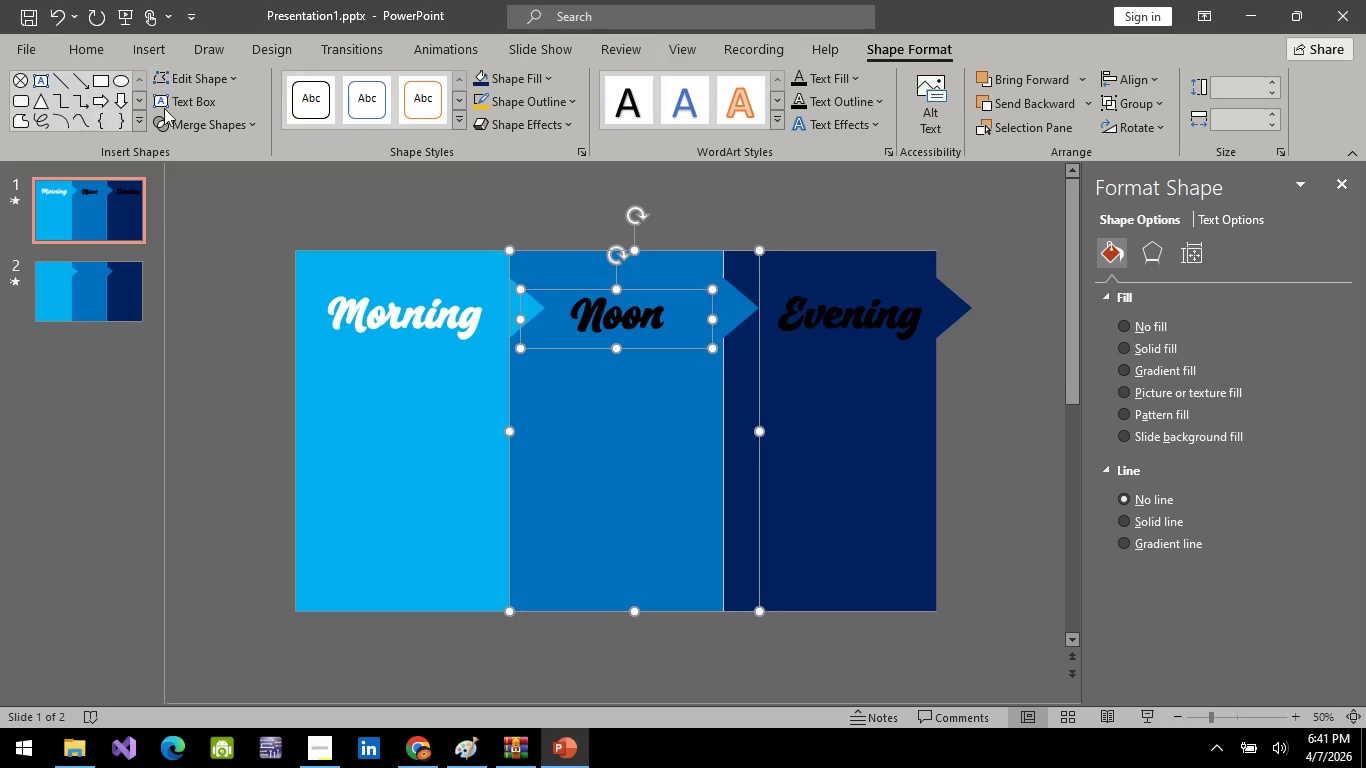 
left_click([196, 124])
 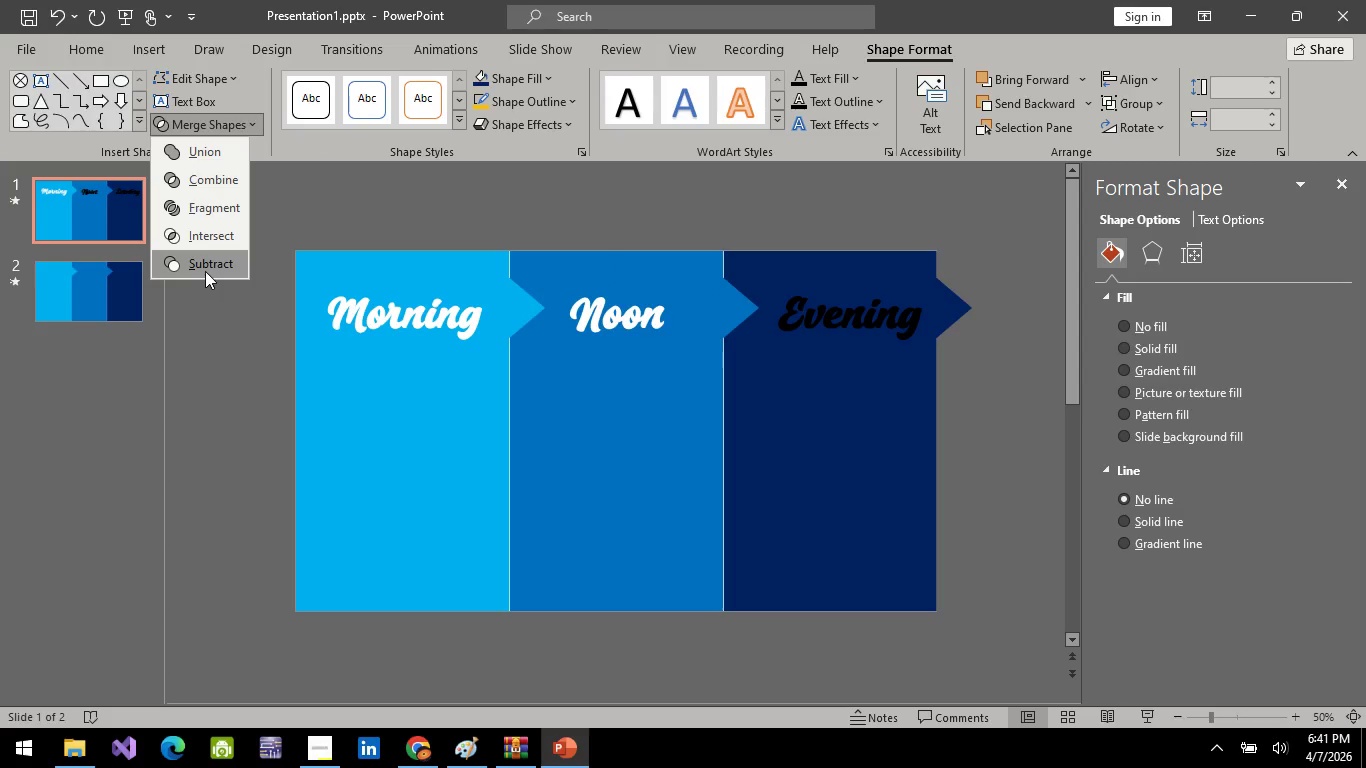 
left_click([205, 270])
 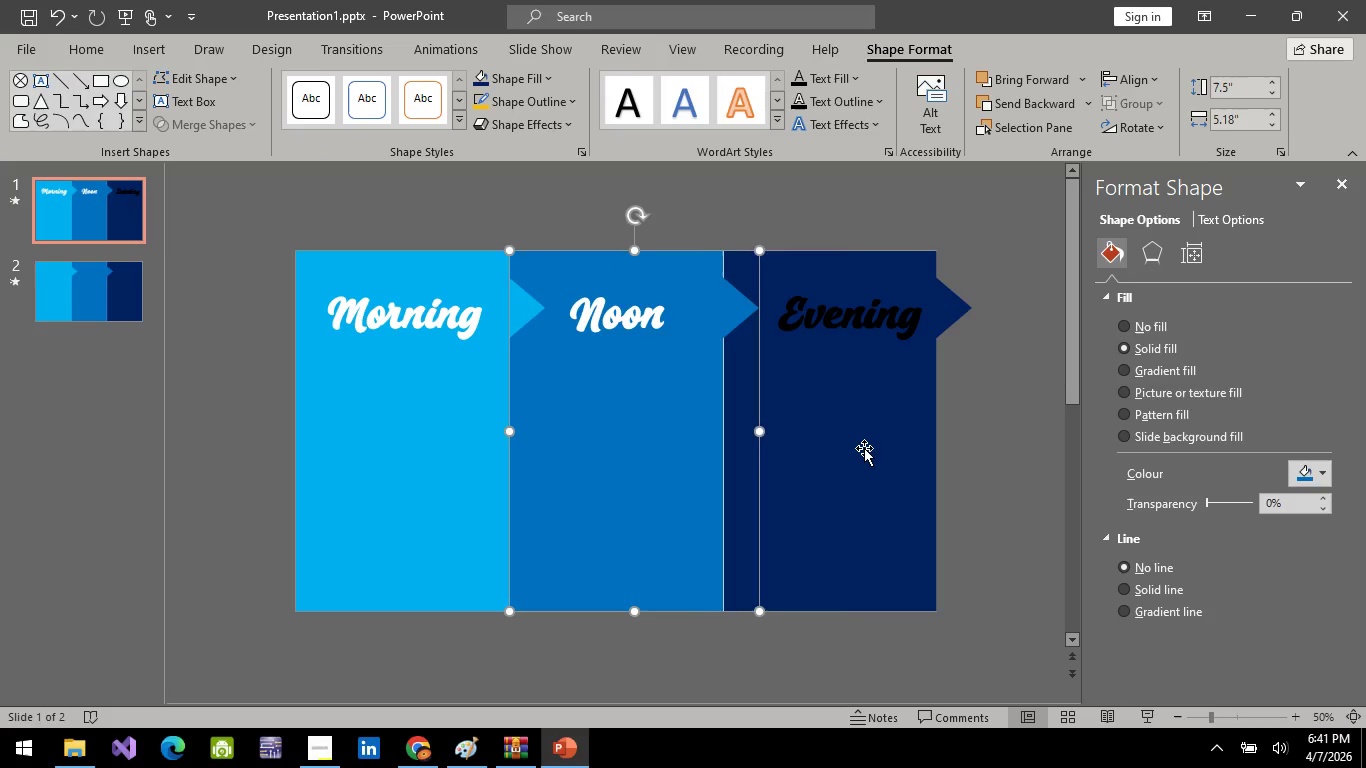 
left_click([865, 448])
 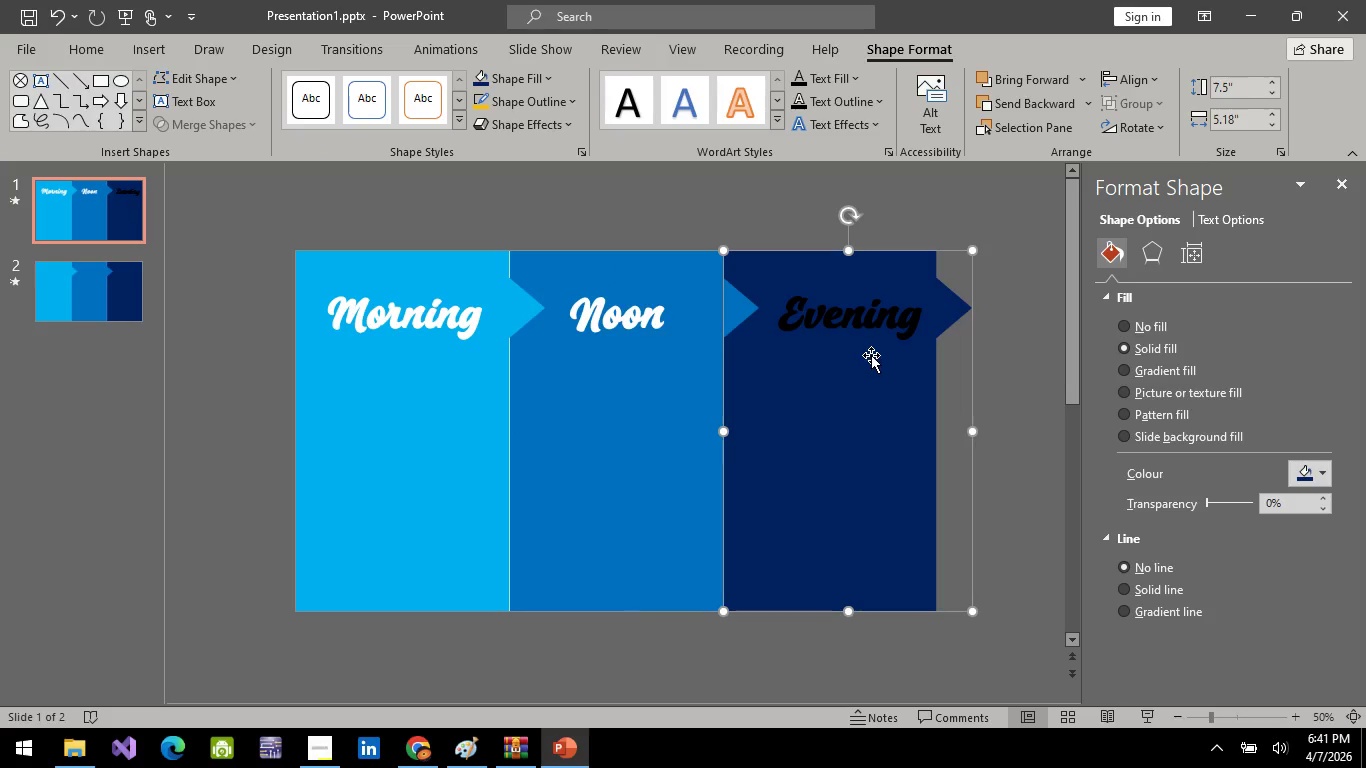 
key(Control+ControlLeft)
 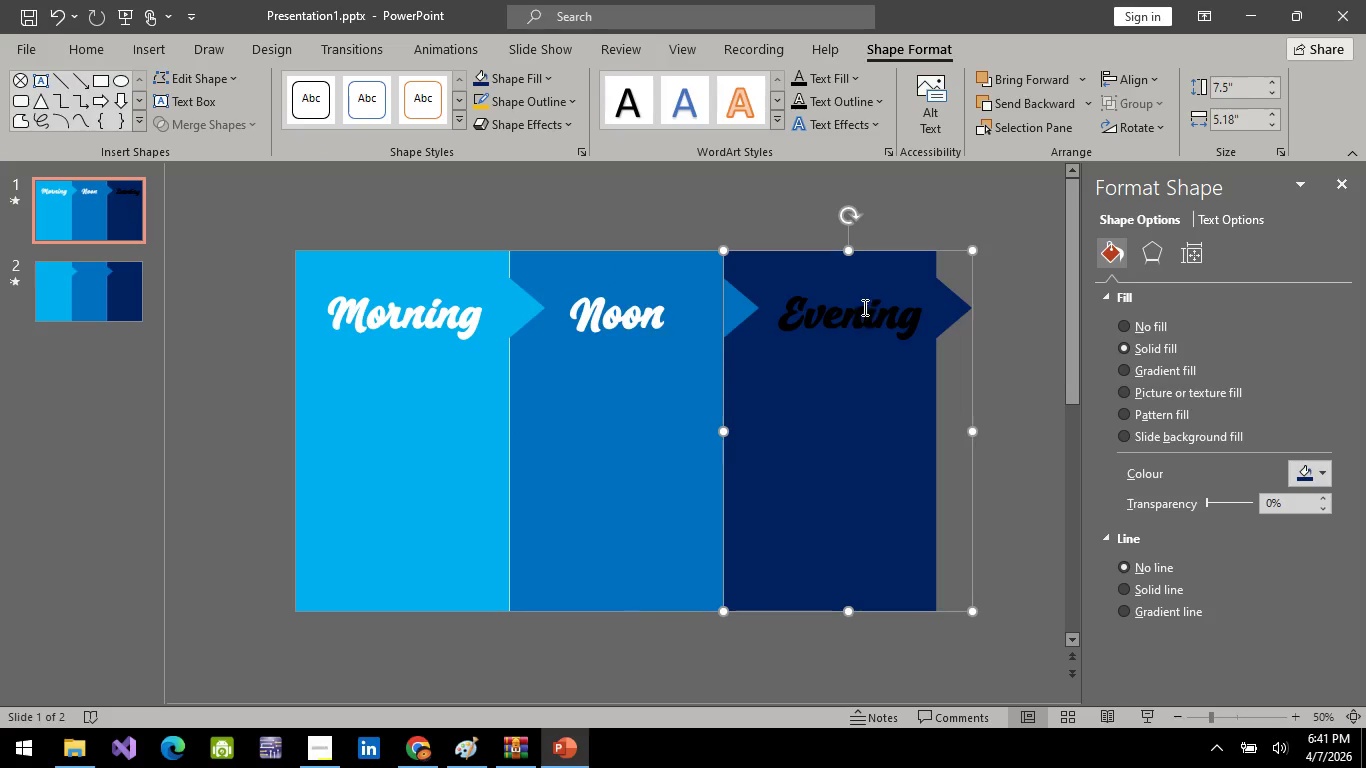 
hold_key(key=ControlLeft, duration=3.23)
left_click([863, 307])
 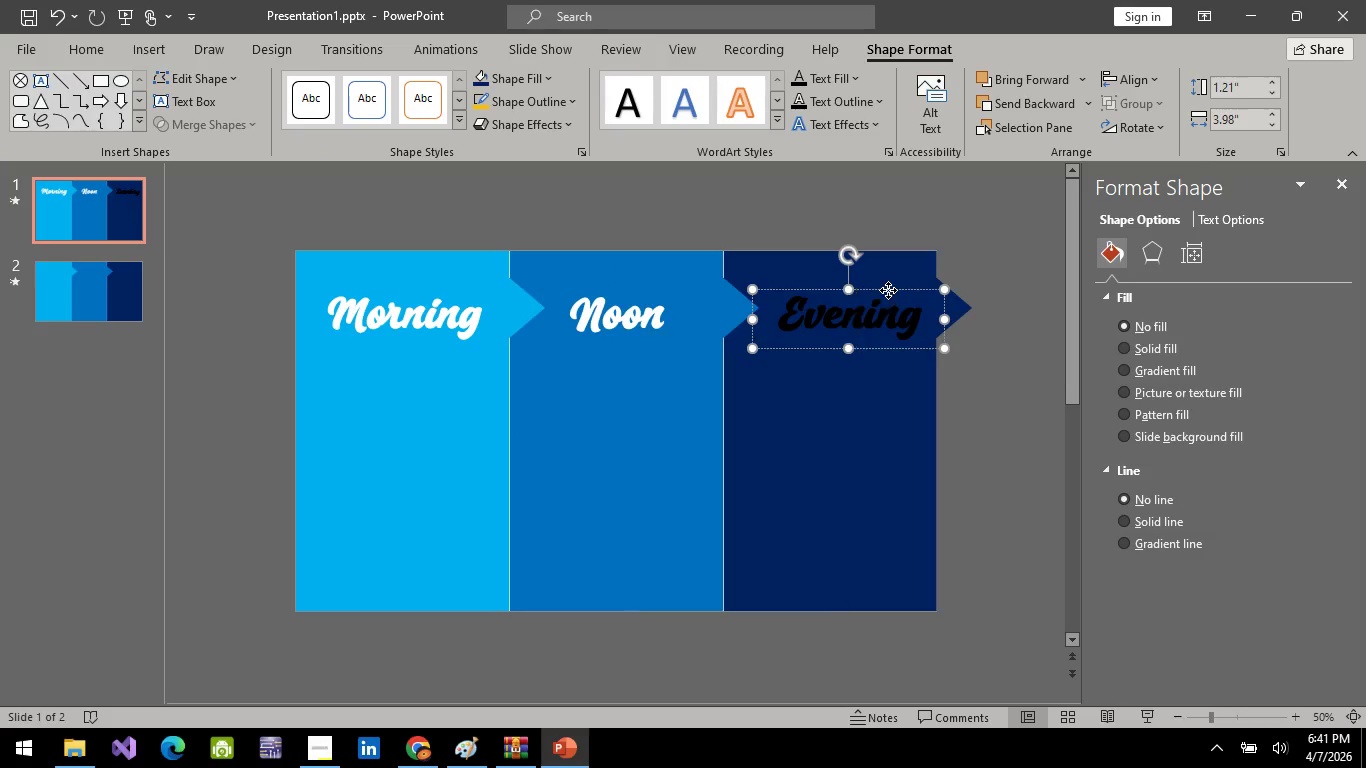 
left_click_drag(start_coordinate=[888, 290], to_coordinate=[878, 292])
 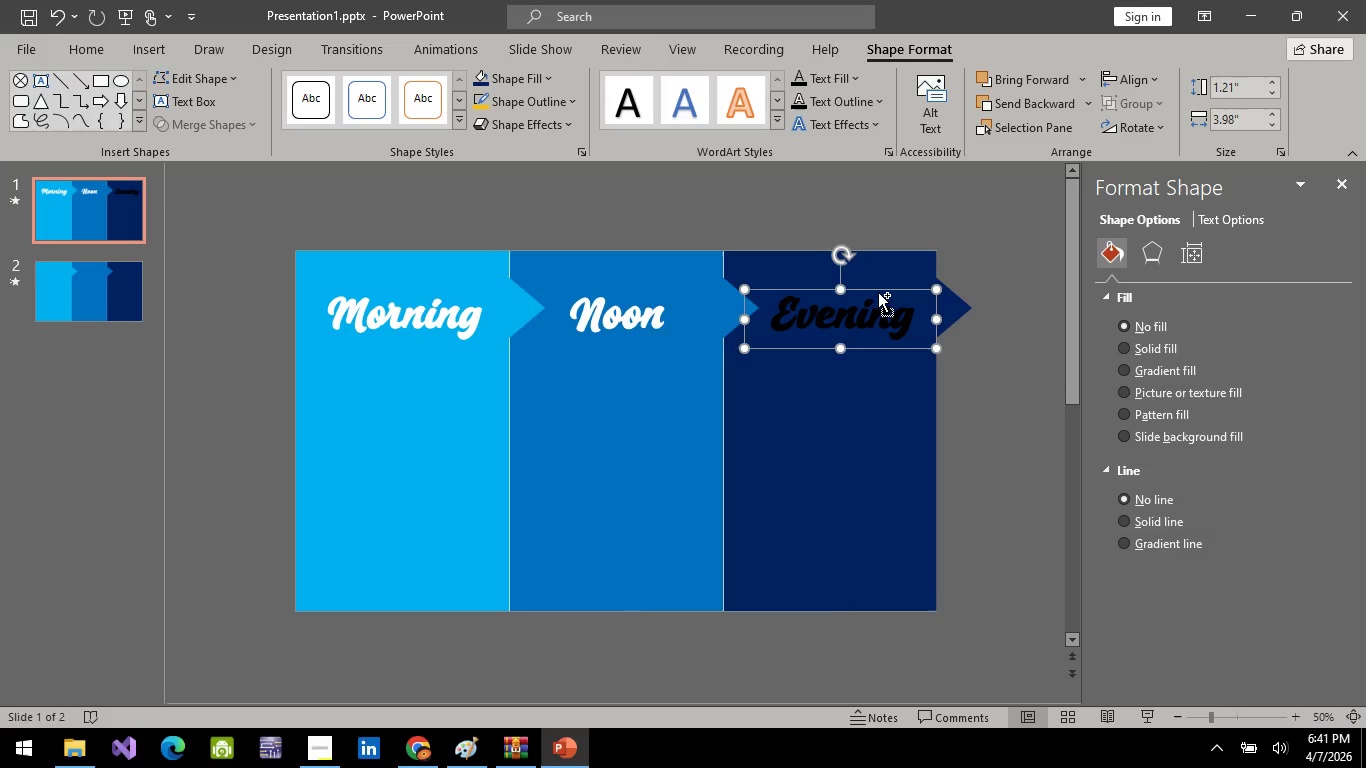 
key(Control+Z)
 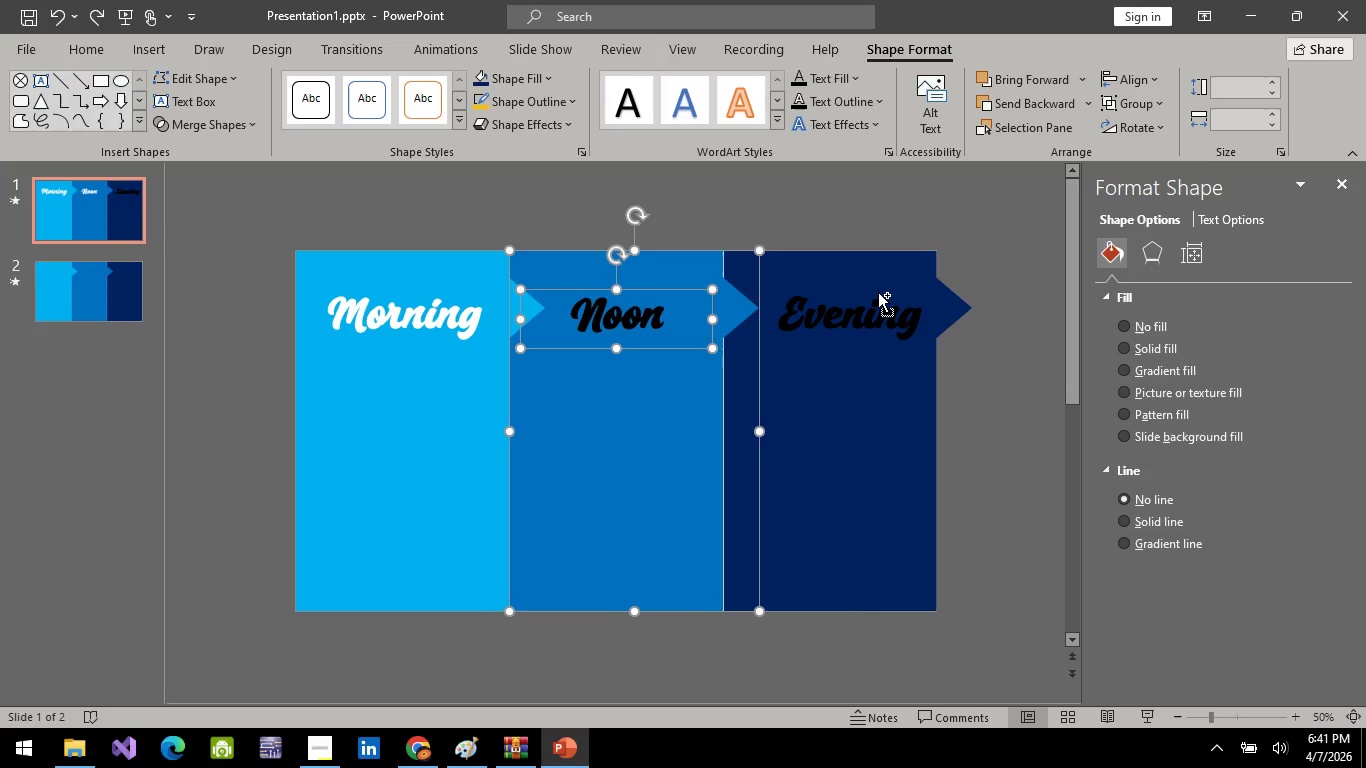 
key(Control+Z)
 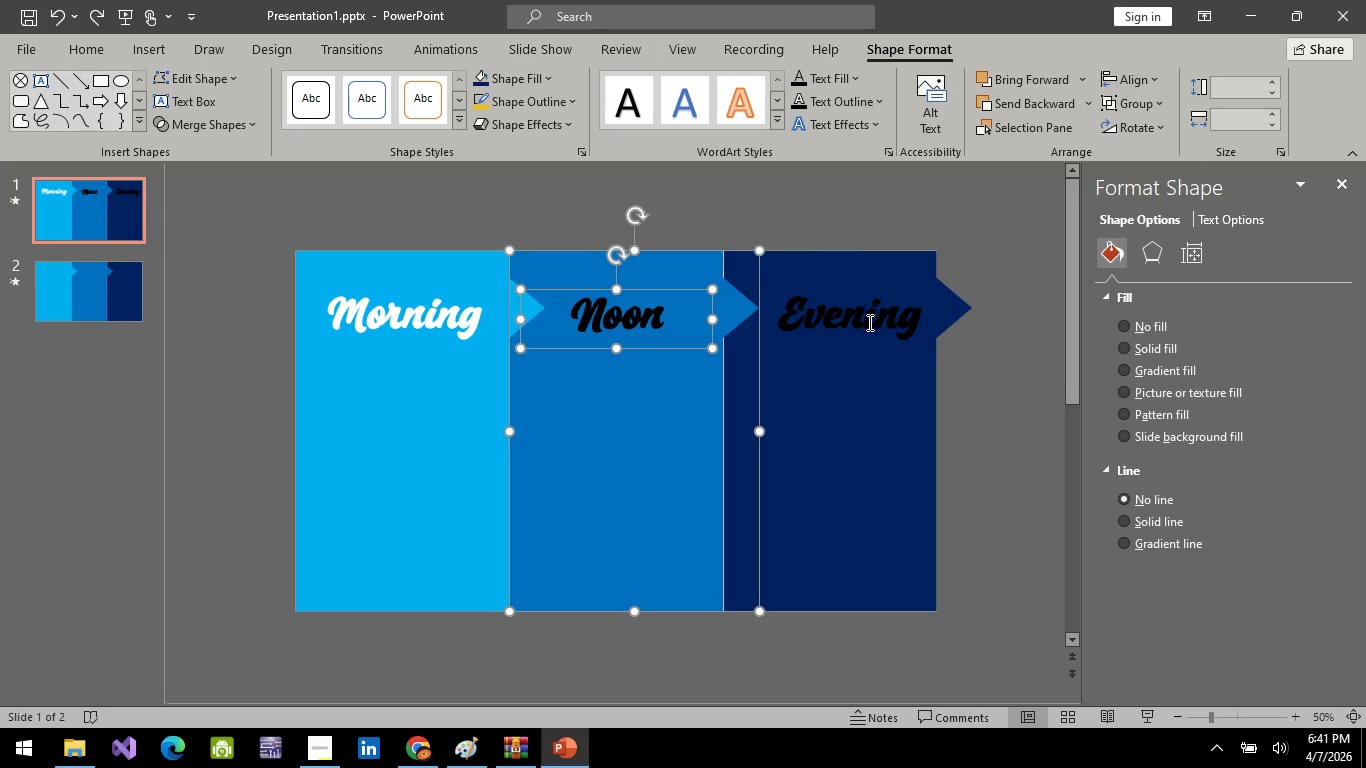 
left_click([868, 322])
 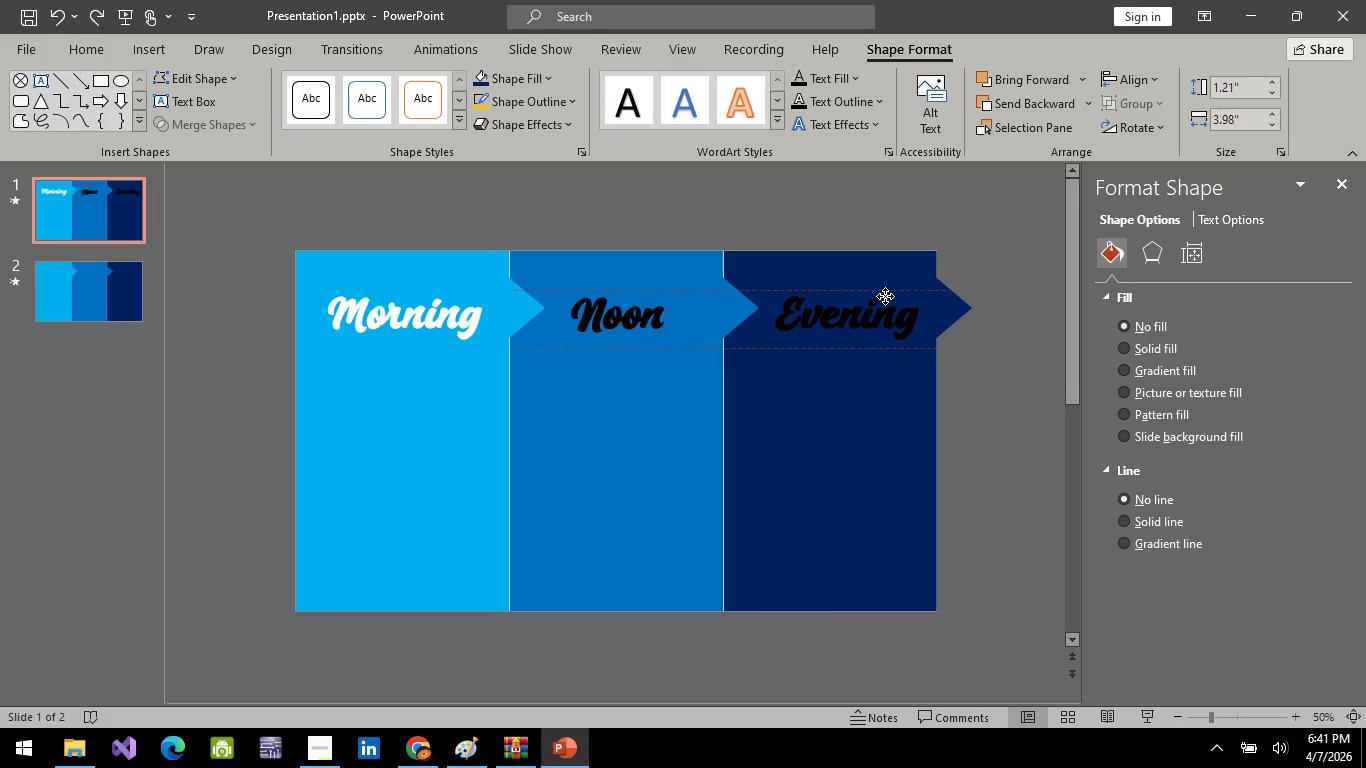 
wait(5.73)
 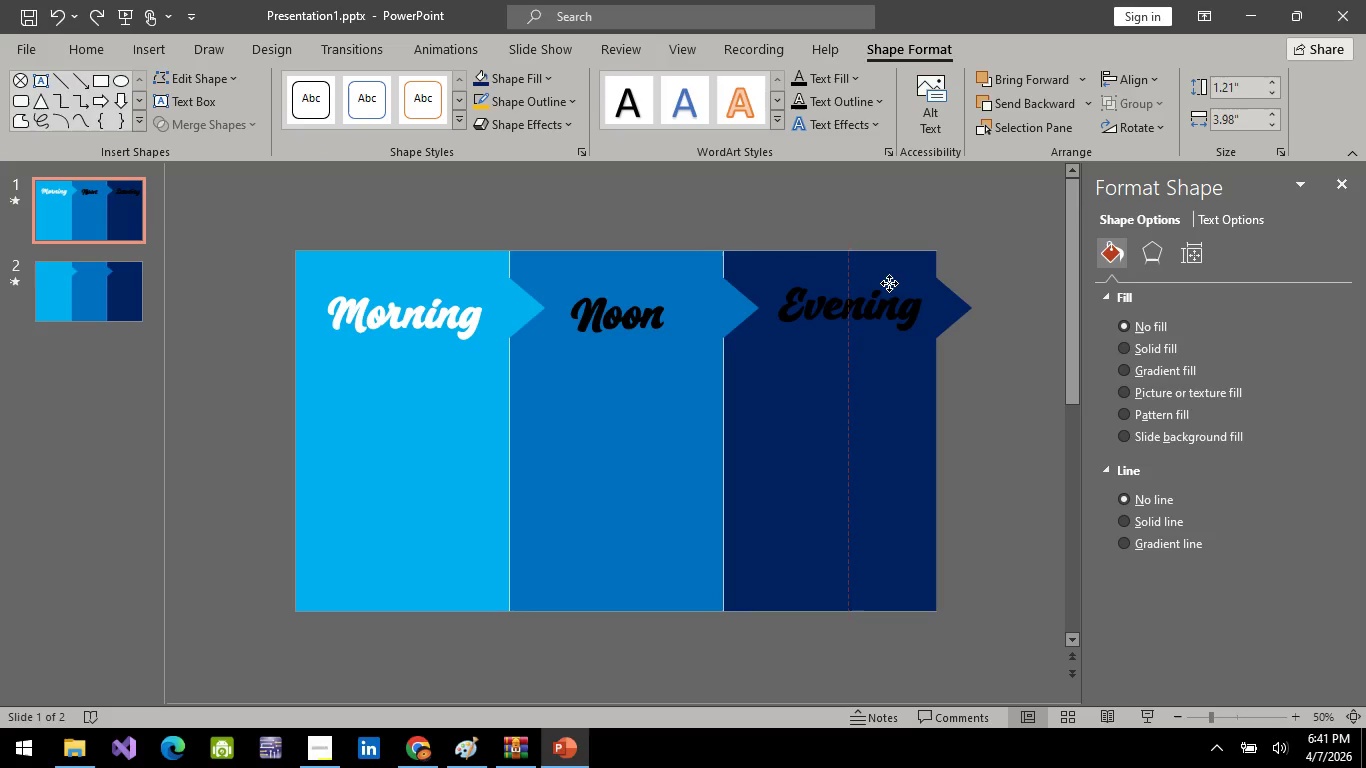 
left_click([1028, 250])
 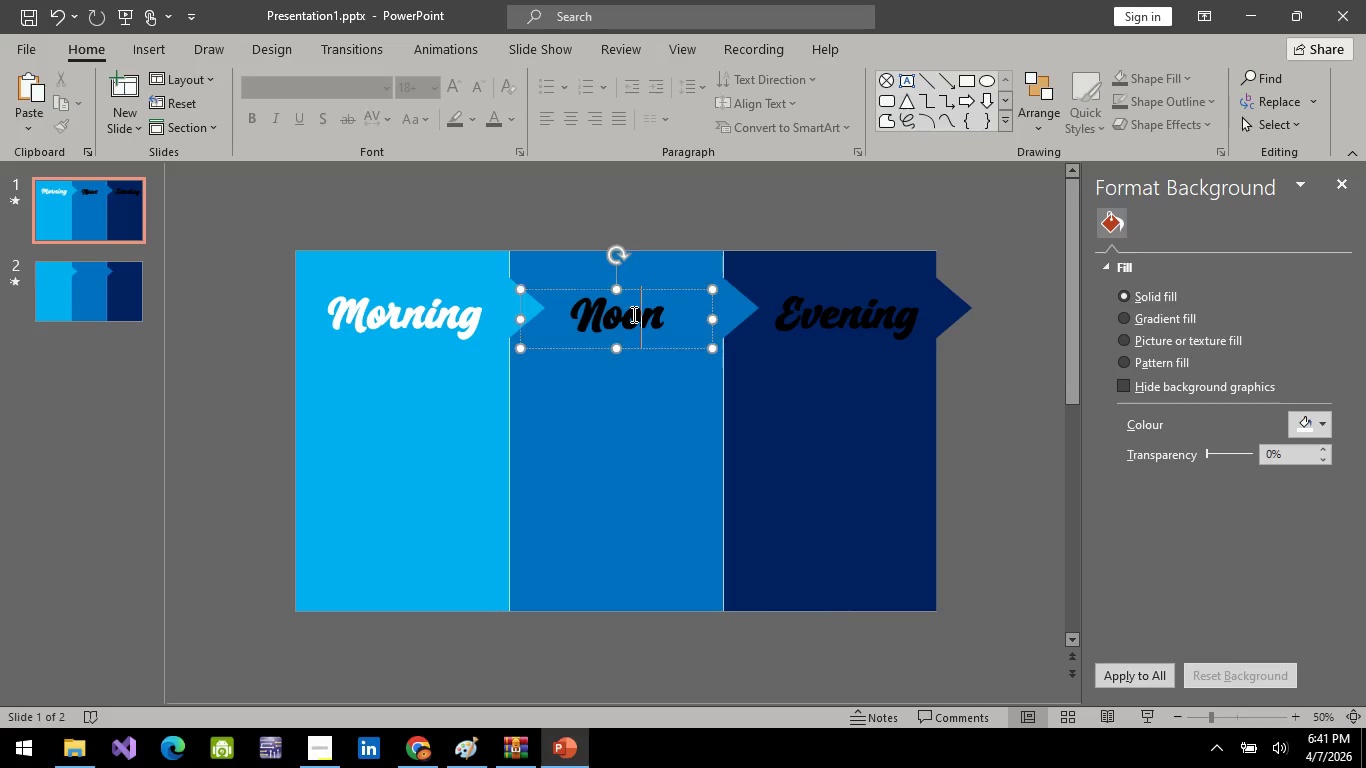 
left_click([632, 314])
 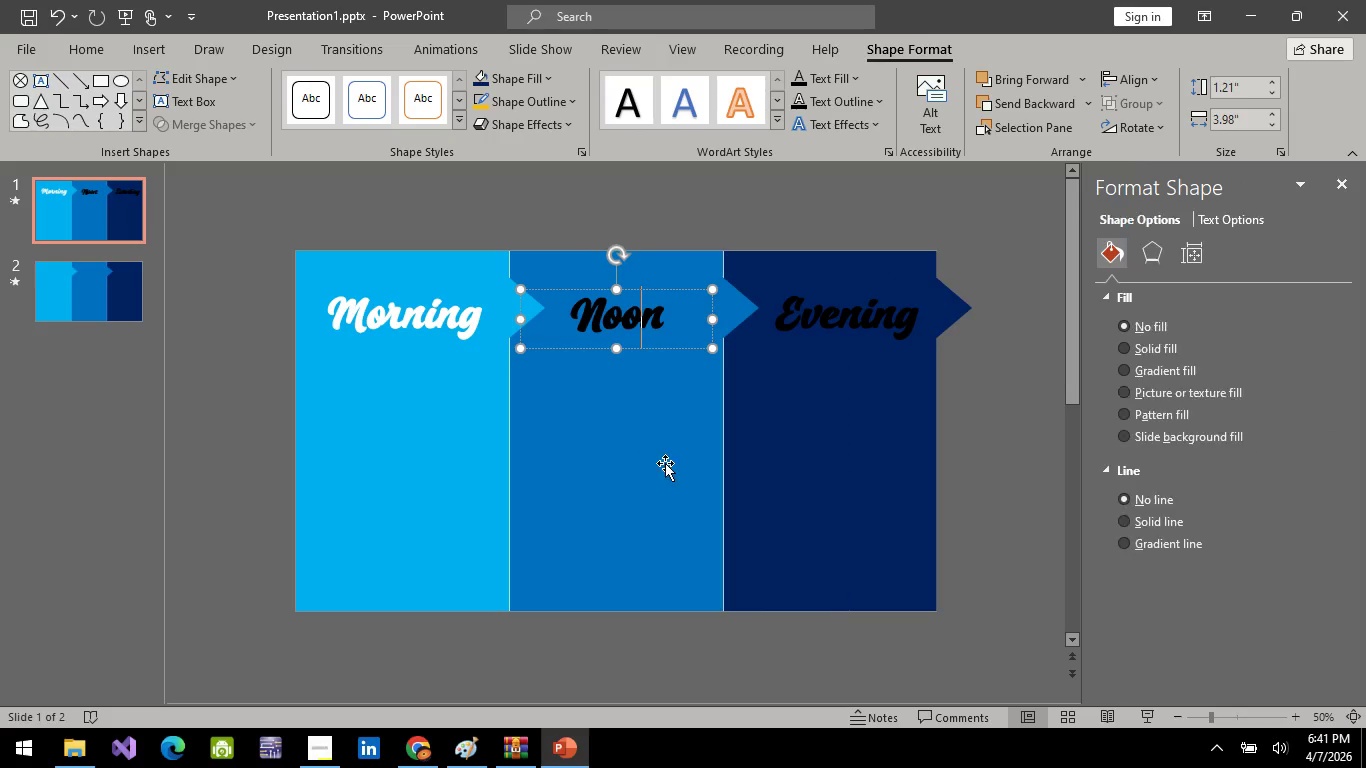 
left_click([666, 464])
 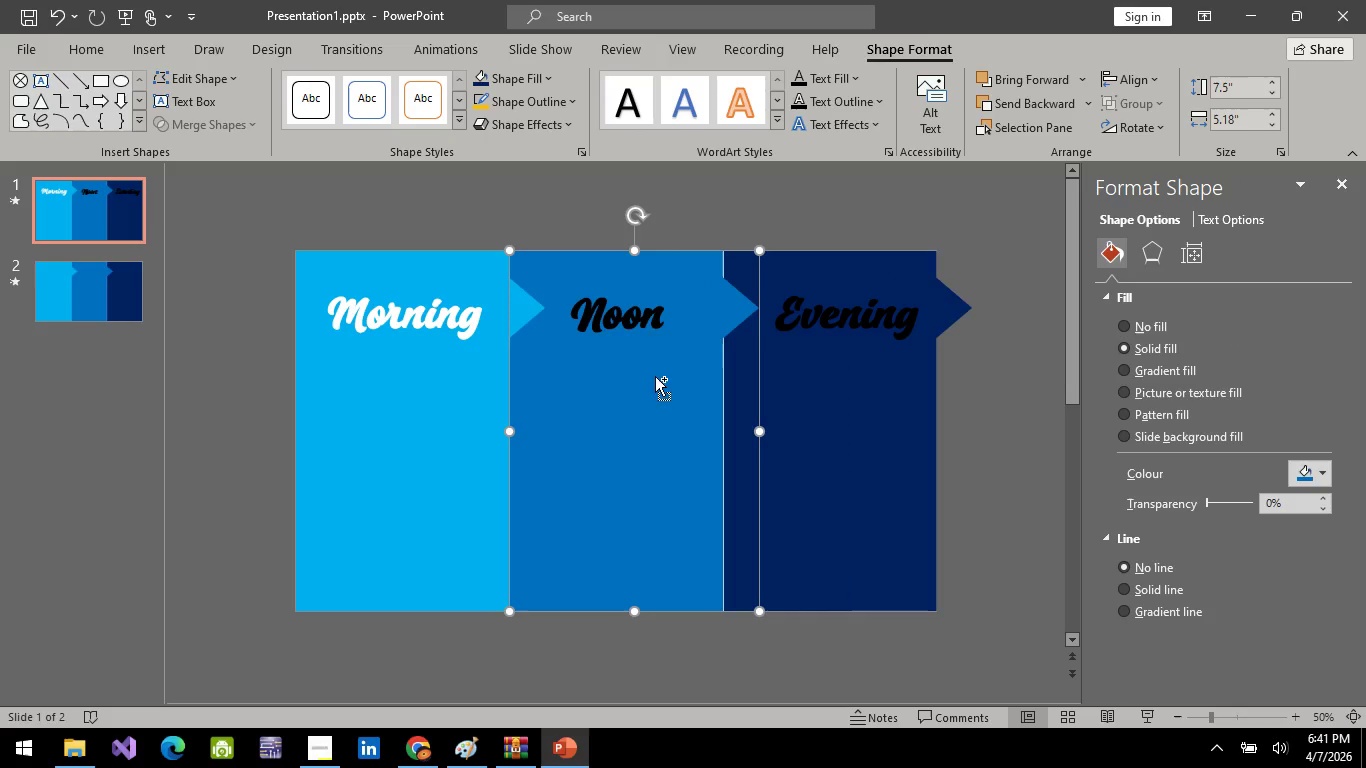 
hold_key(key=ControlLeft, duration=0.73)
left_click([634, 313])
 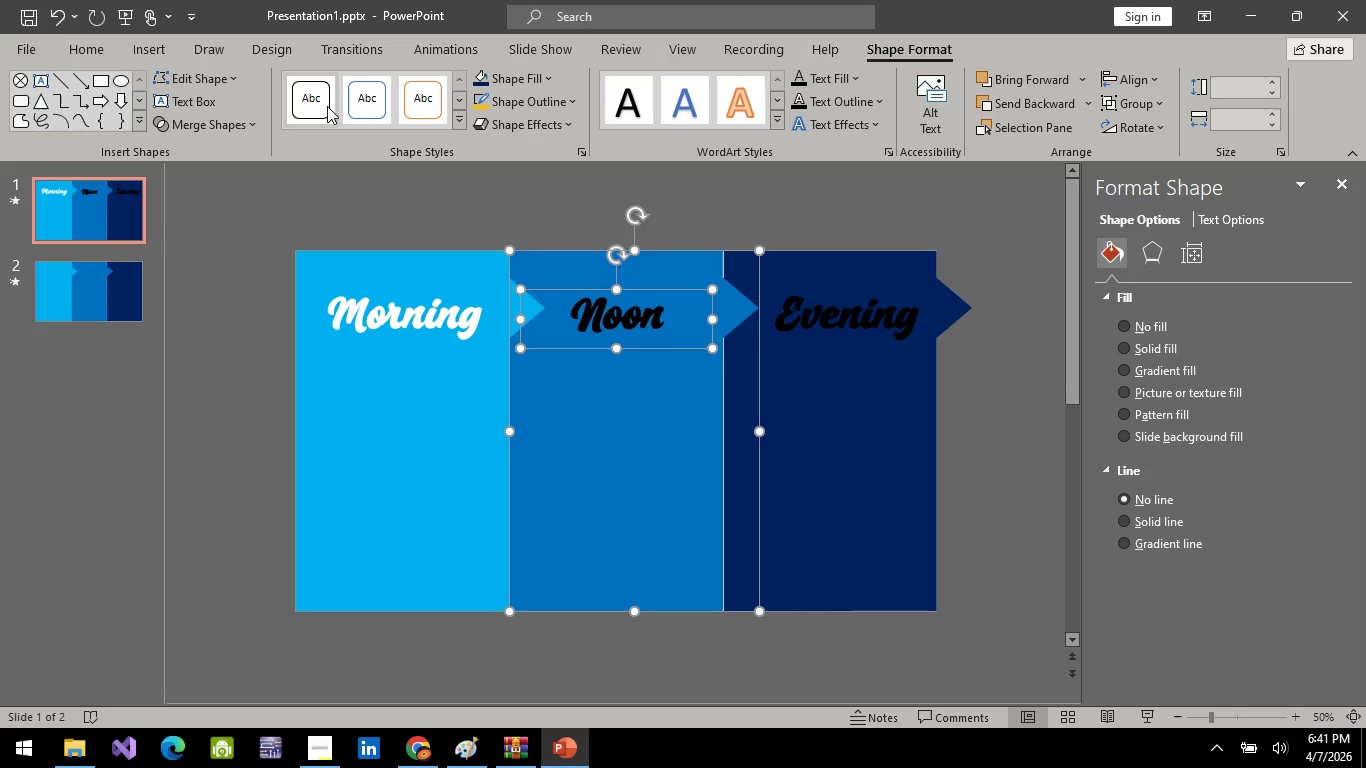 
left_click([204, 125])
 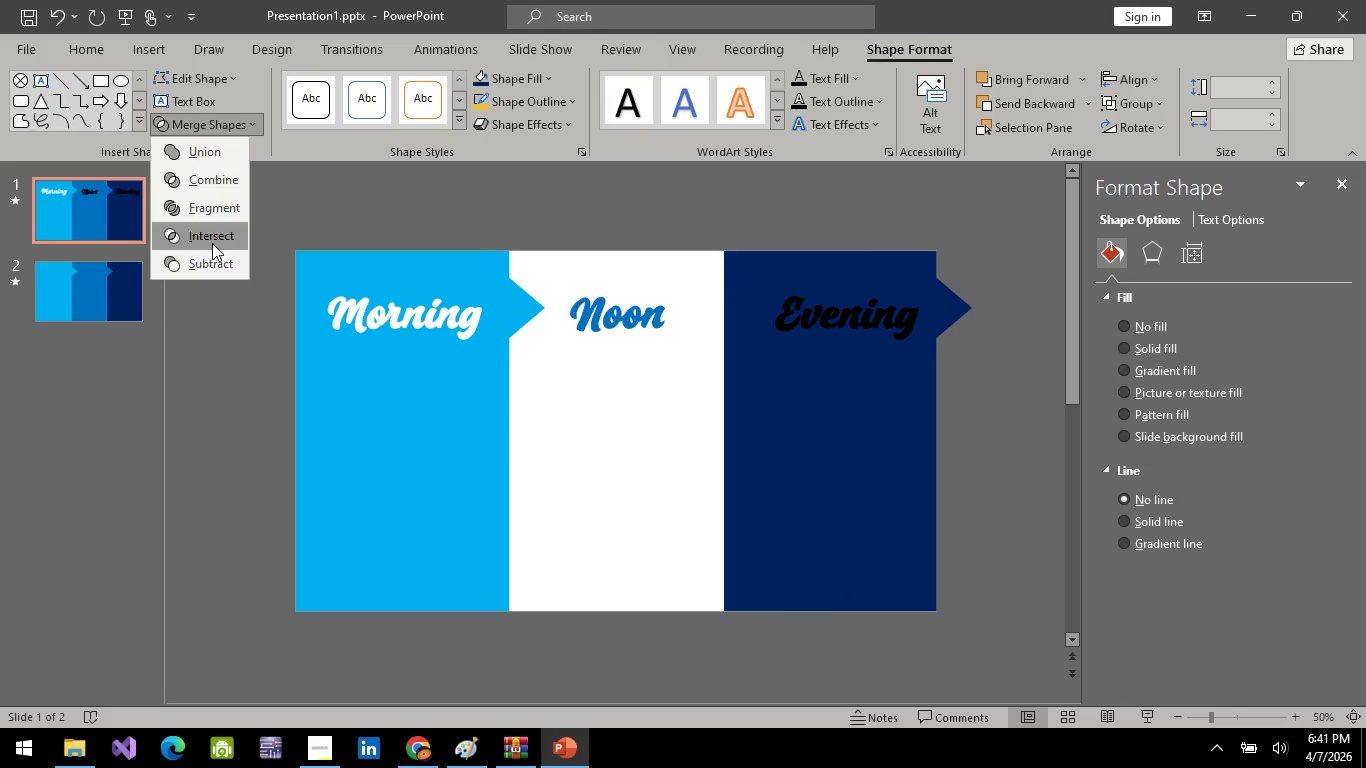 
left_click([212, 243])
 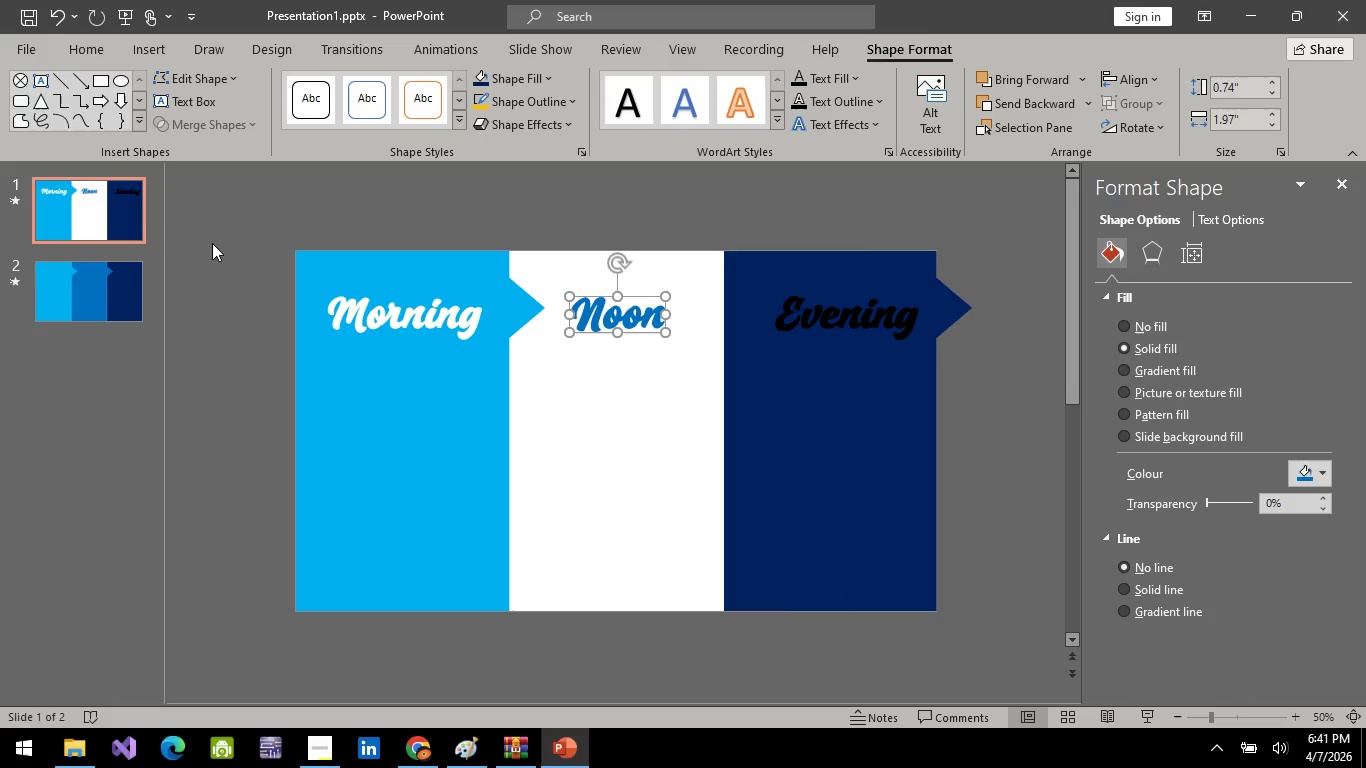 
key(Control+Z)
 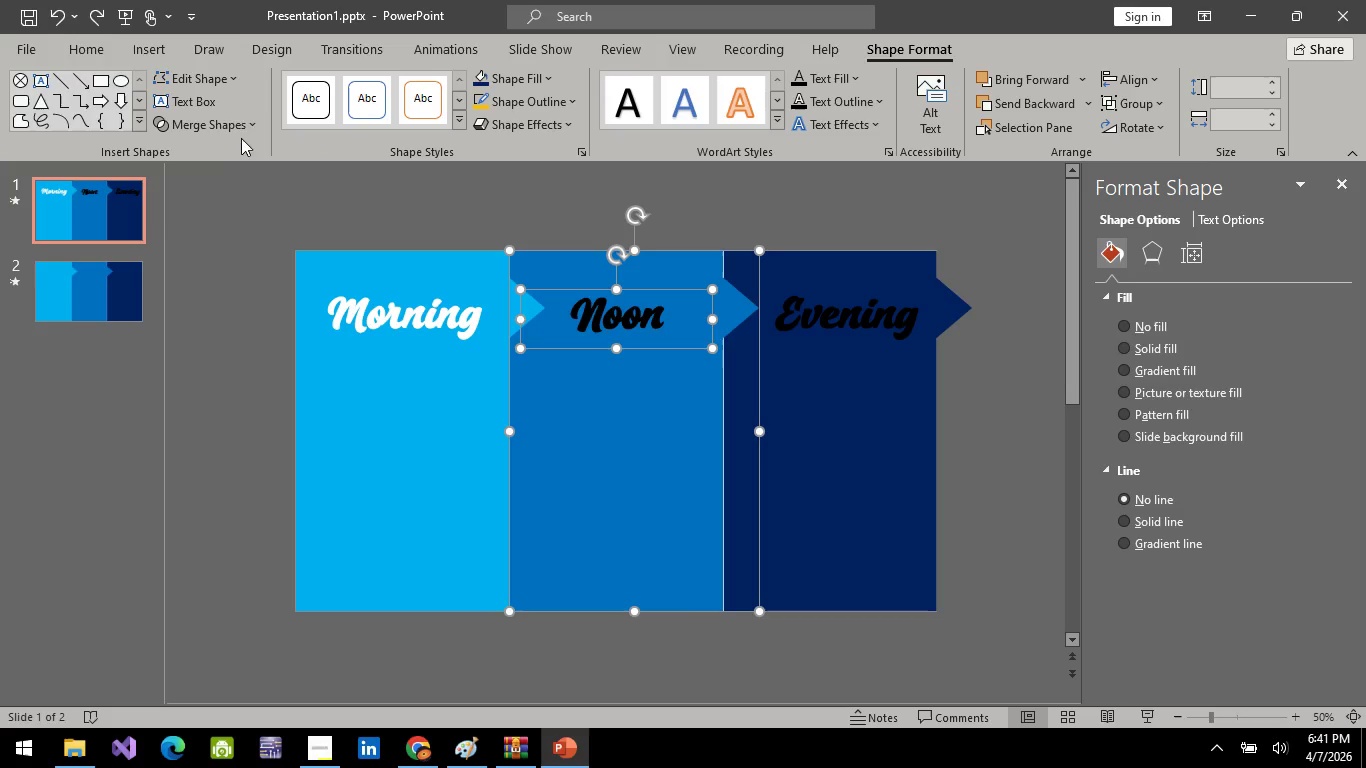 
left_click([238, 129])
 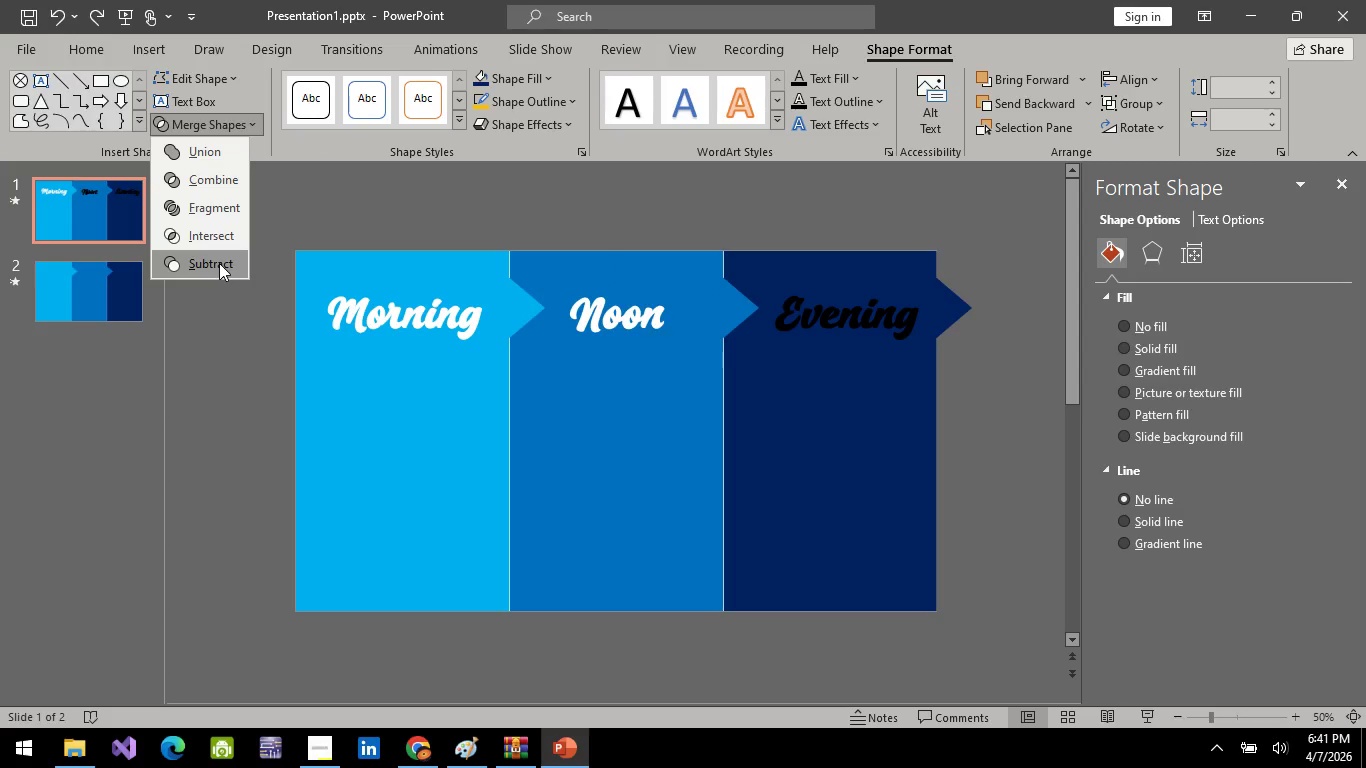 
left_click([219, 263])
 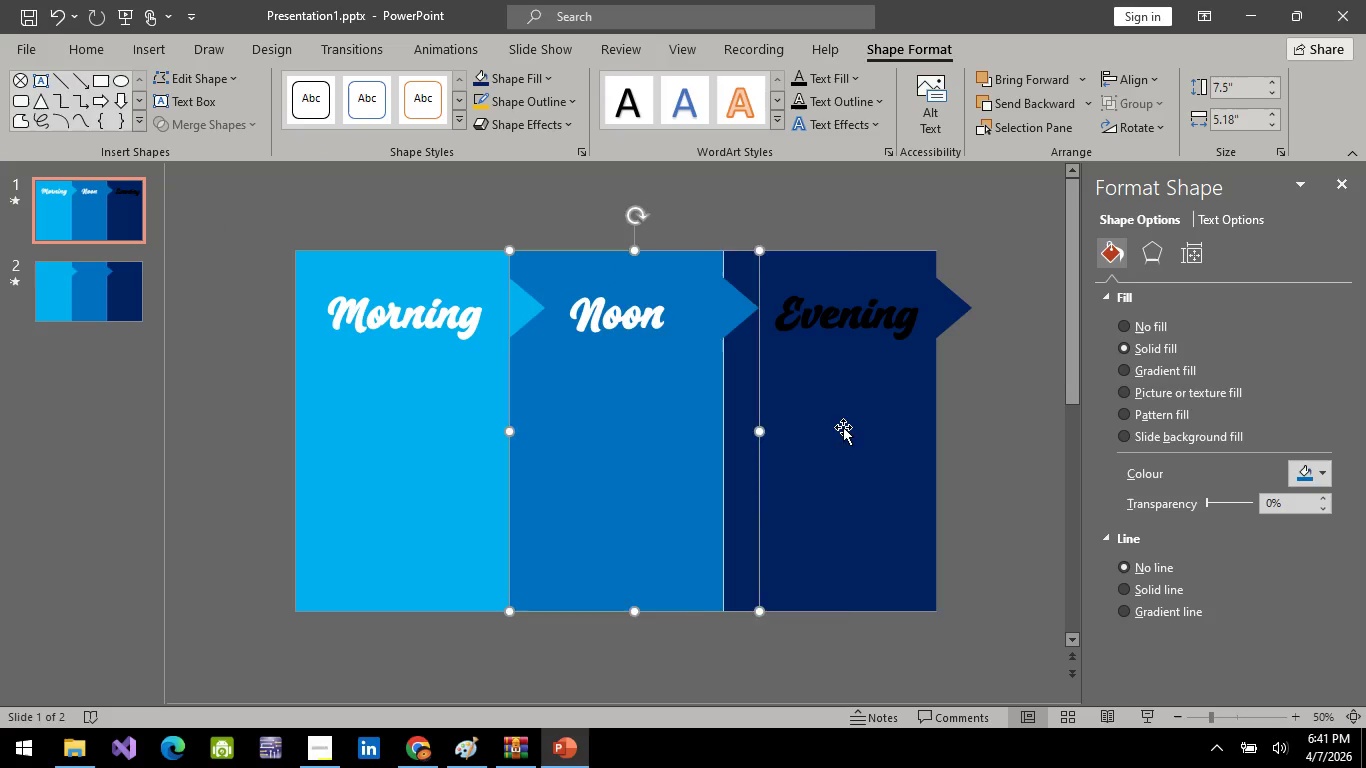 
left_click([843, 427])
 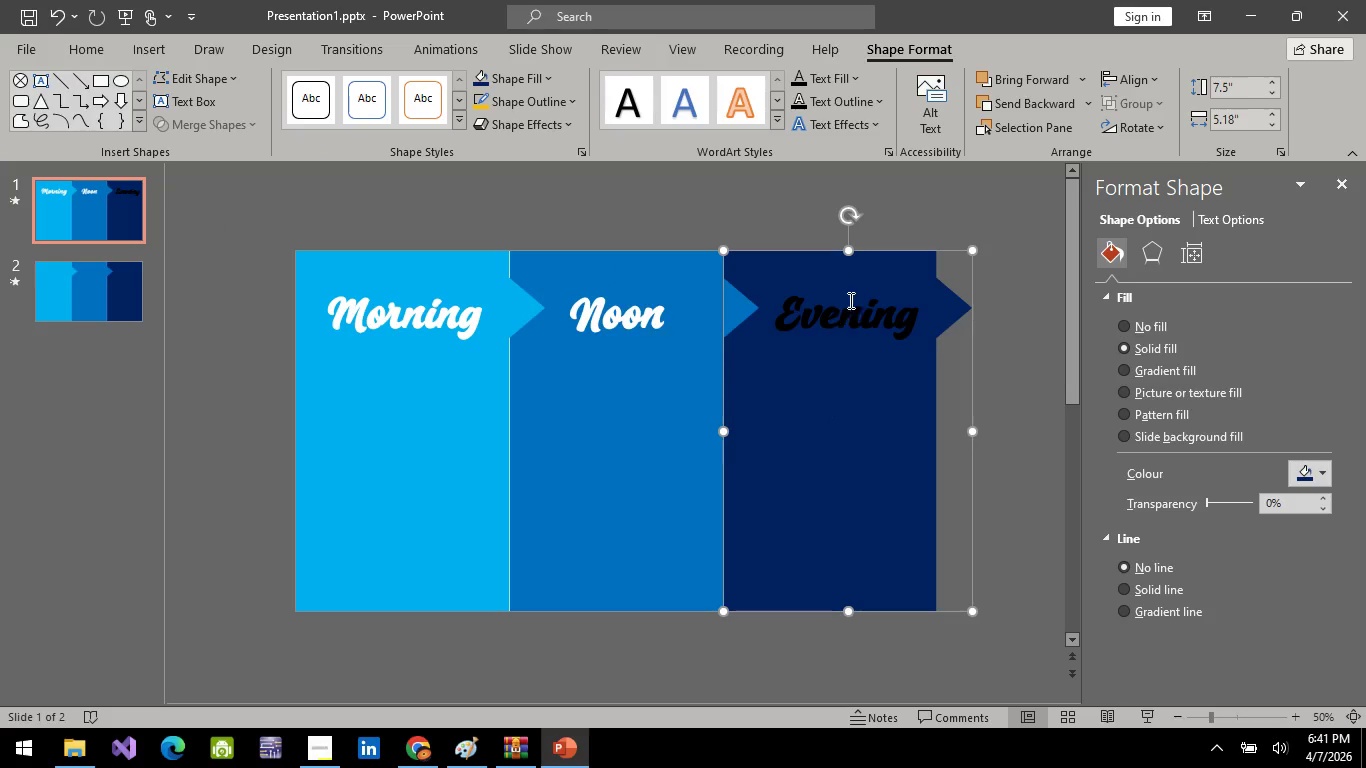 
hold_key(key=ControlLeft, duration=0.64)
left_click([850, 299])
 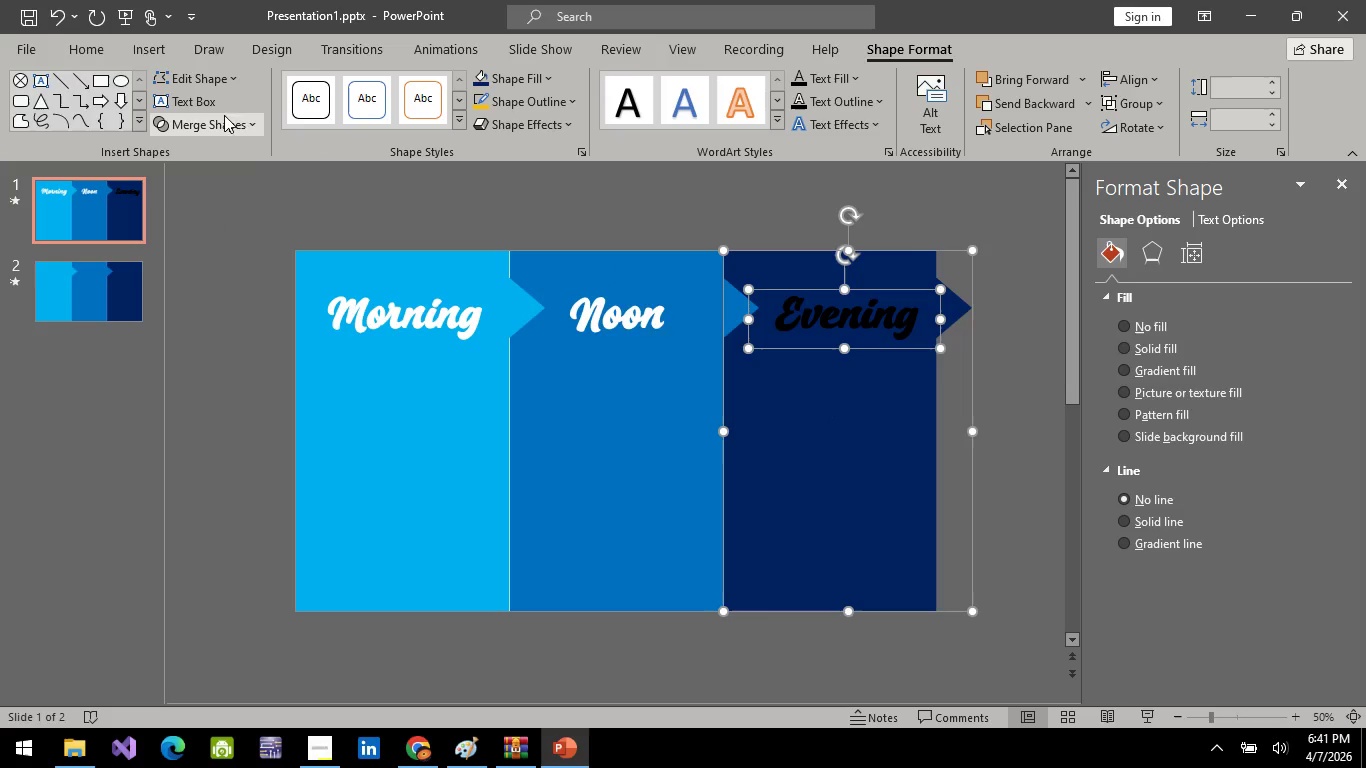 
left_click([222, 113])
 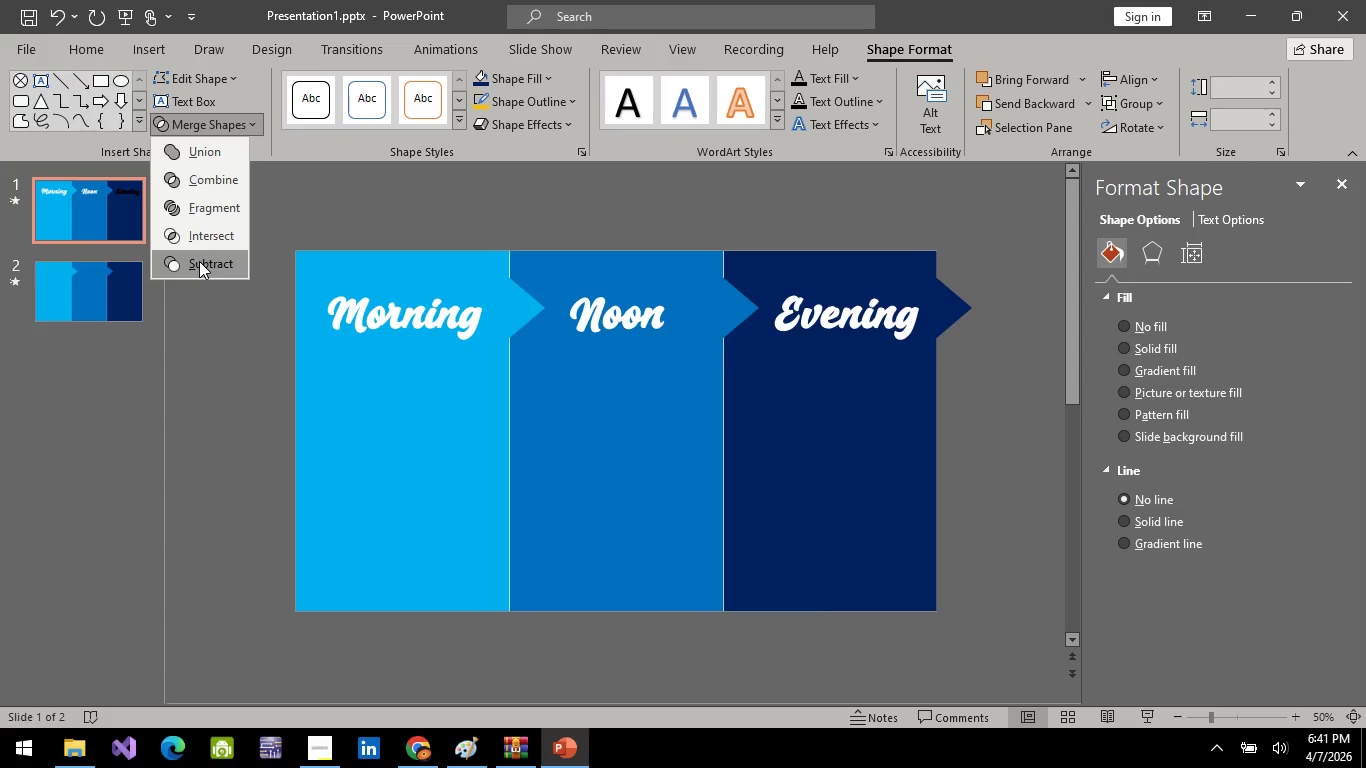 
left_click([199, 261])
 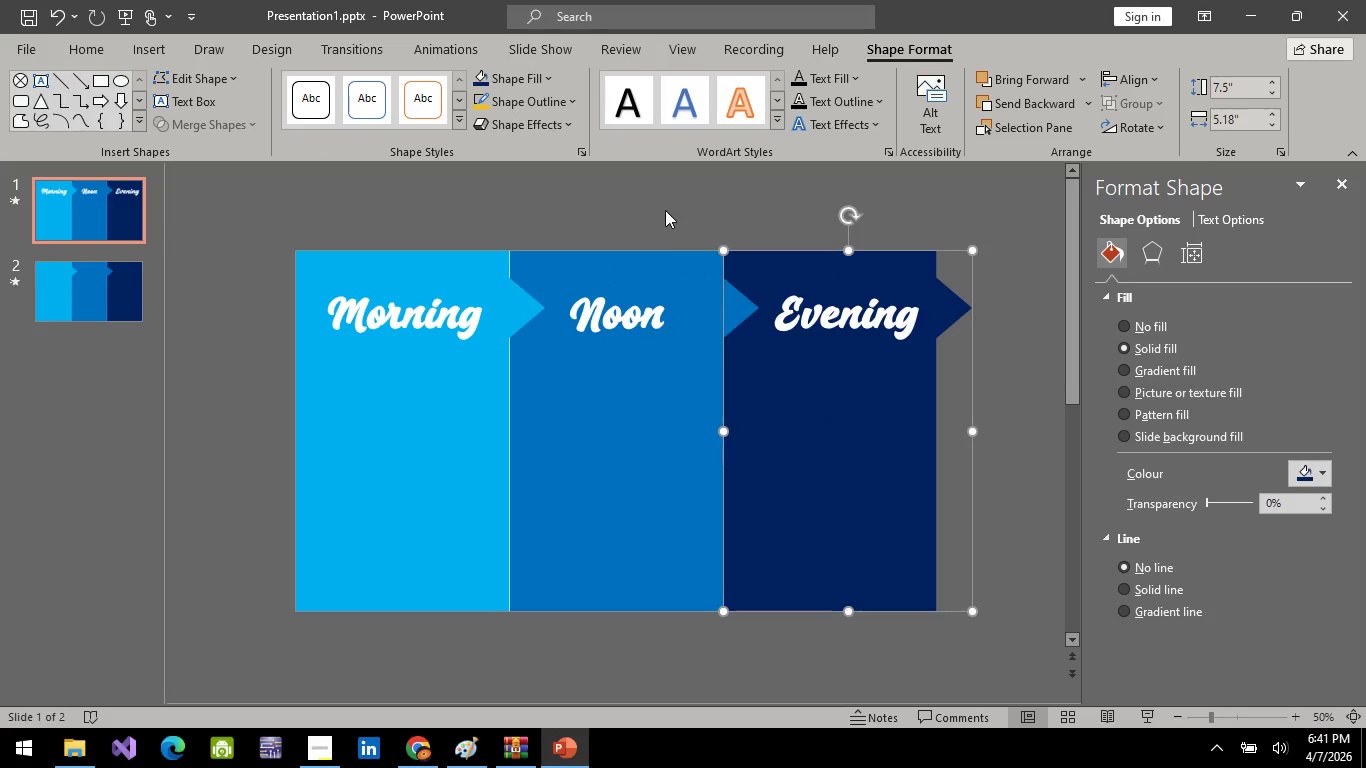 
left_click([665, 208])
 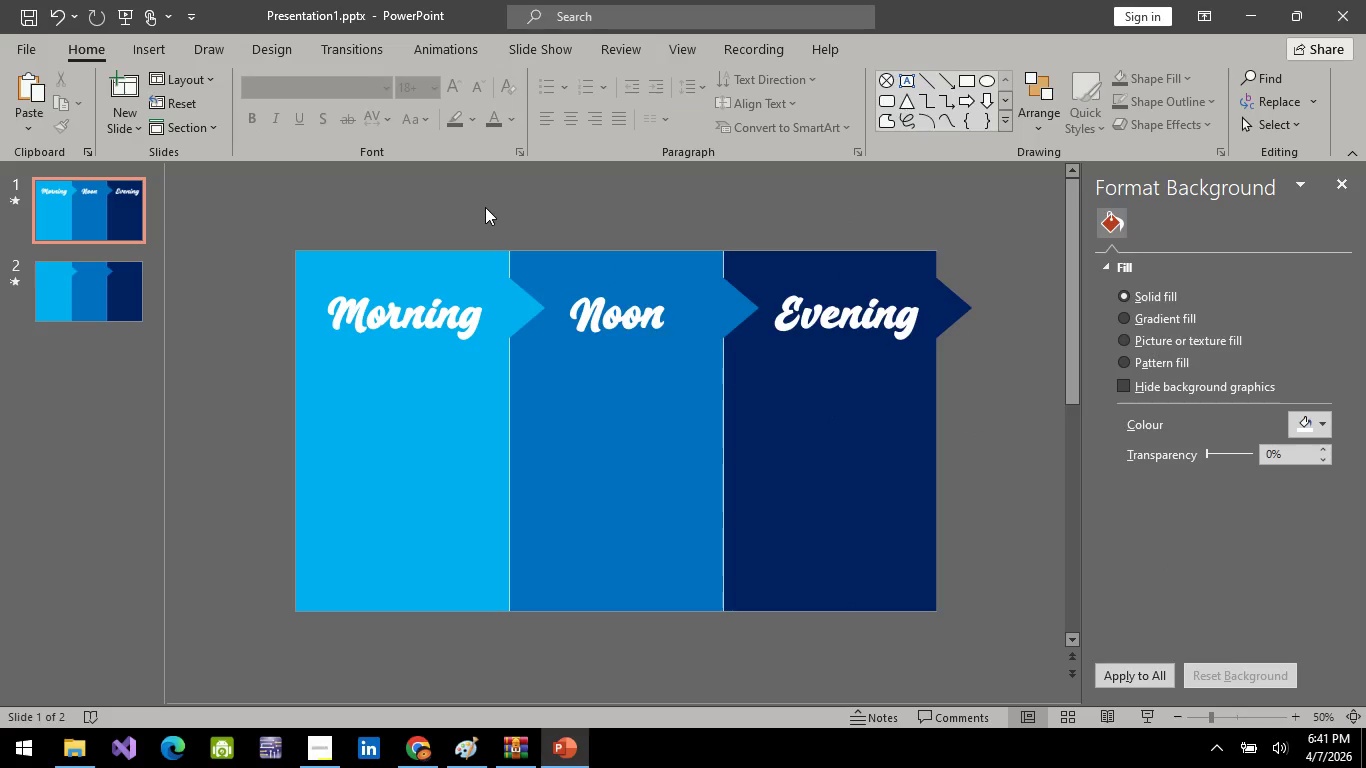 
left_click_drag(start_coordinate=[873, 421], to_coordinate=[949, 414])
 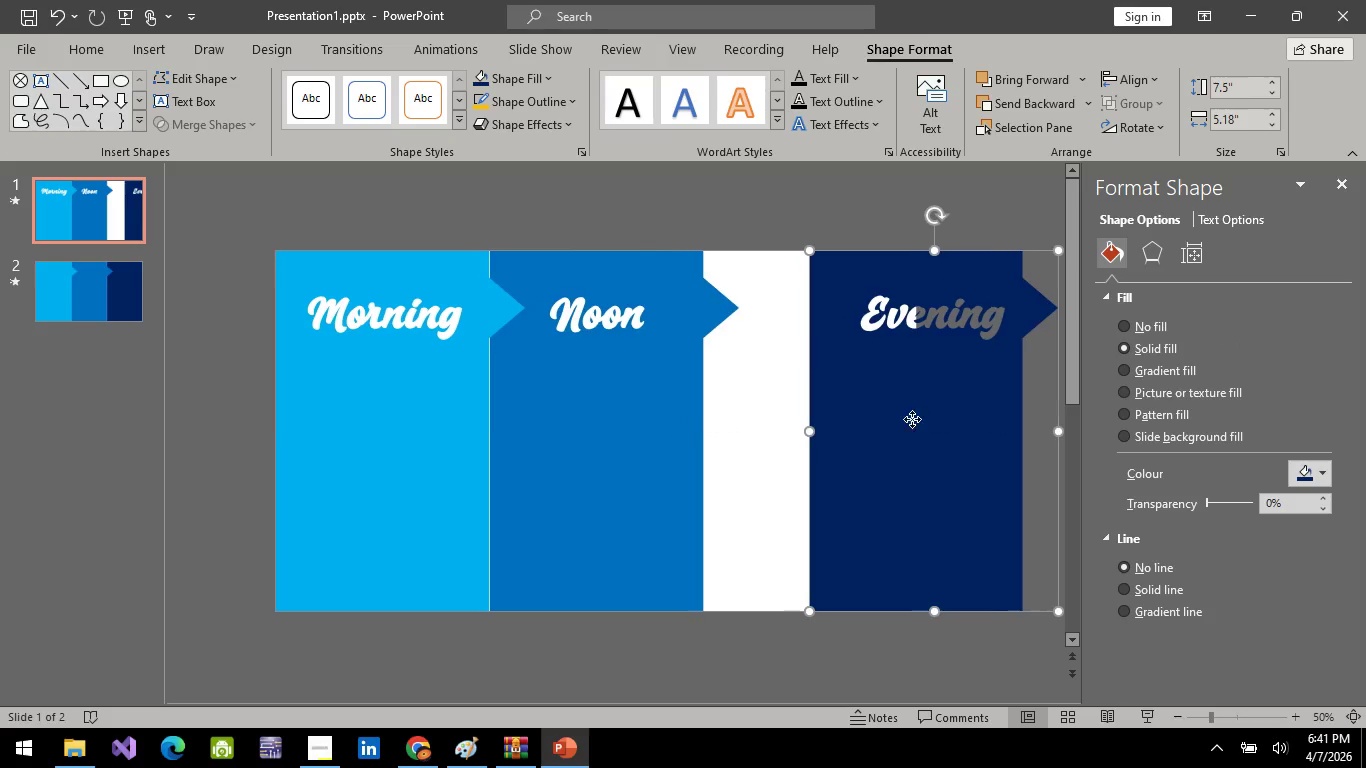 
left_click_drag(start_coordinate=[941, 417], to_coordinate=[824, 422])
 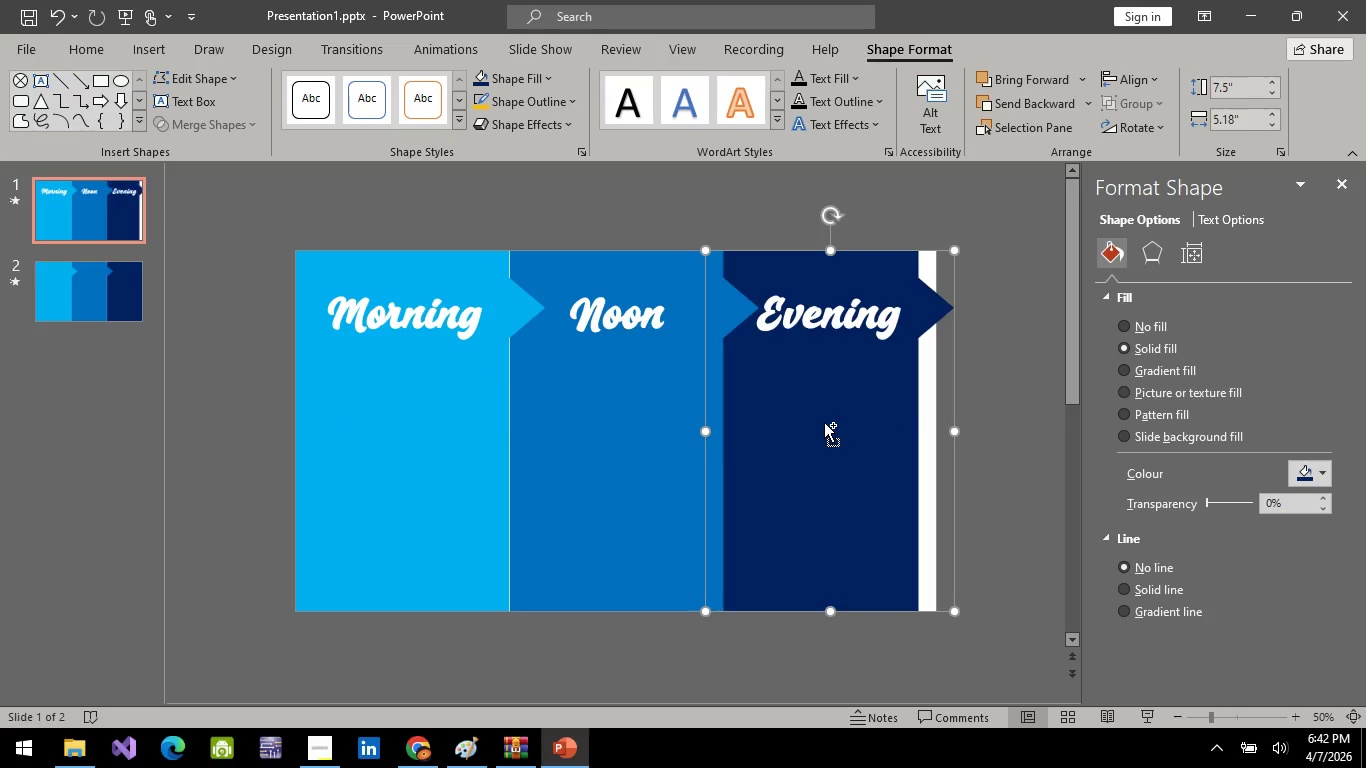 
key(Control+Z)
 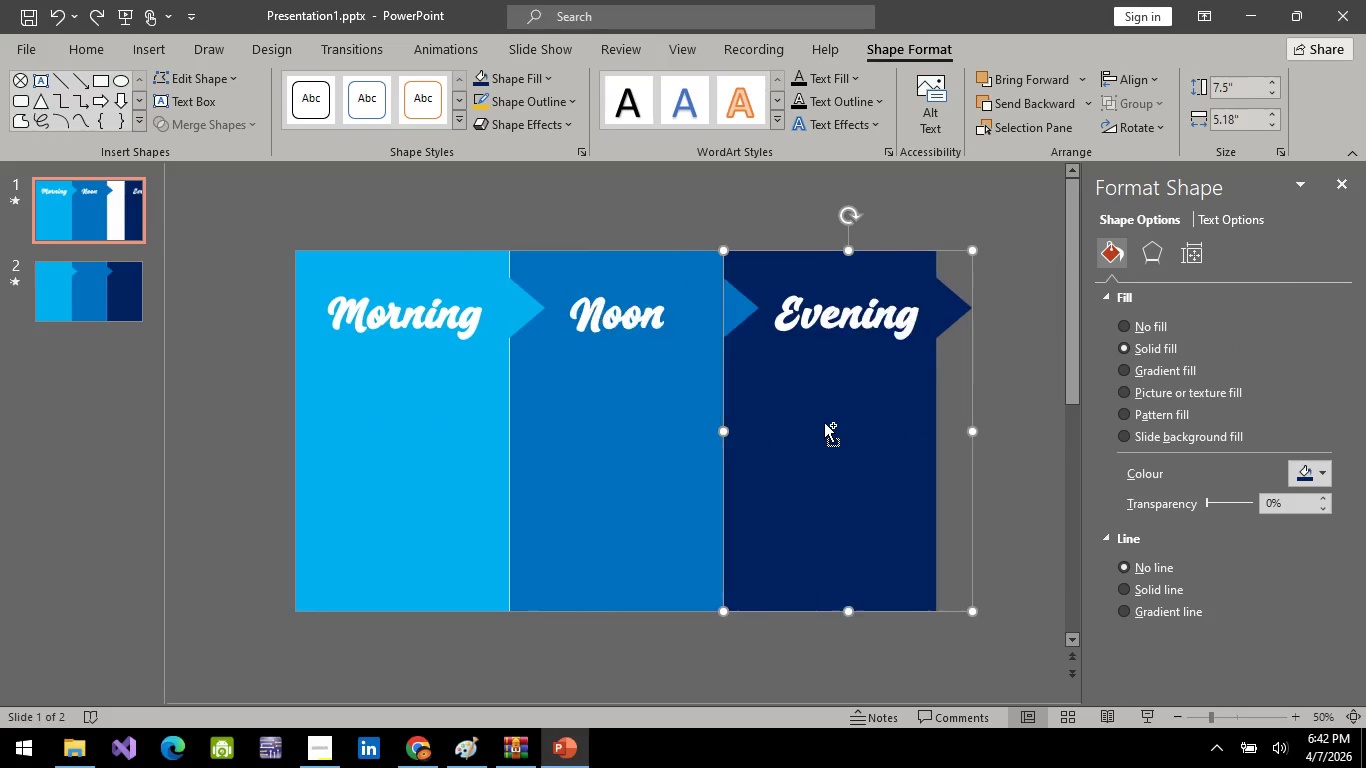 
key(Control+Z)
 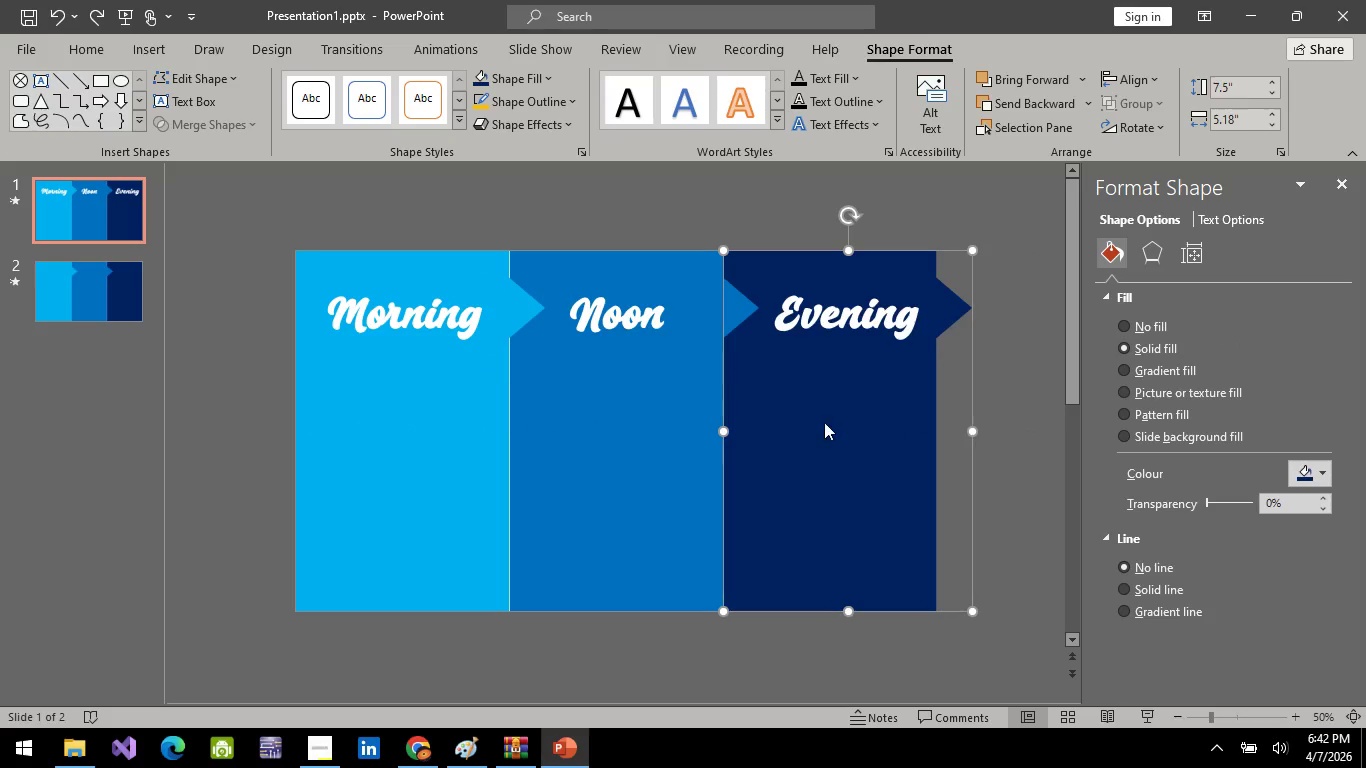 
key(Control+Z)
 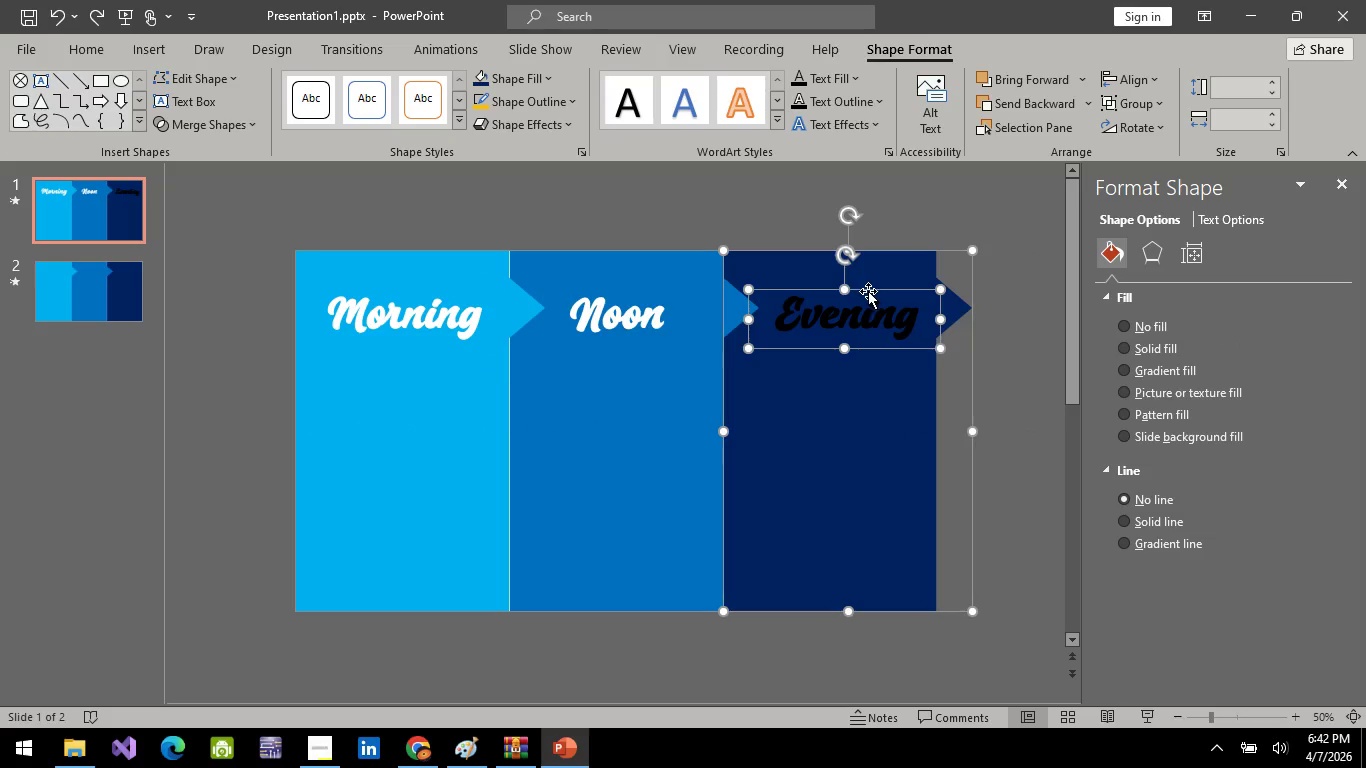 
left_click_drag(start_coordinate=[868, 291], to_coordinate=[859, 292])
 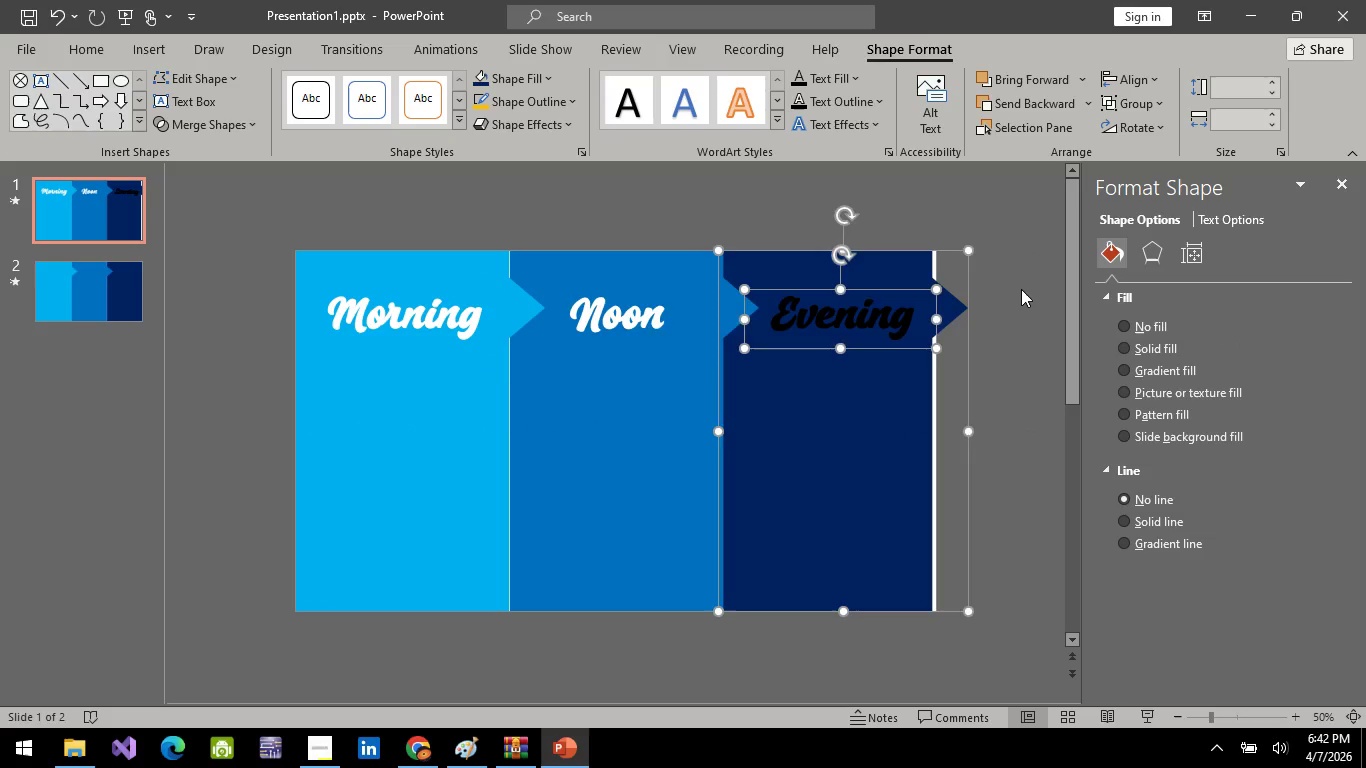 
left_click([1021, 289])
 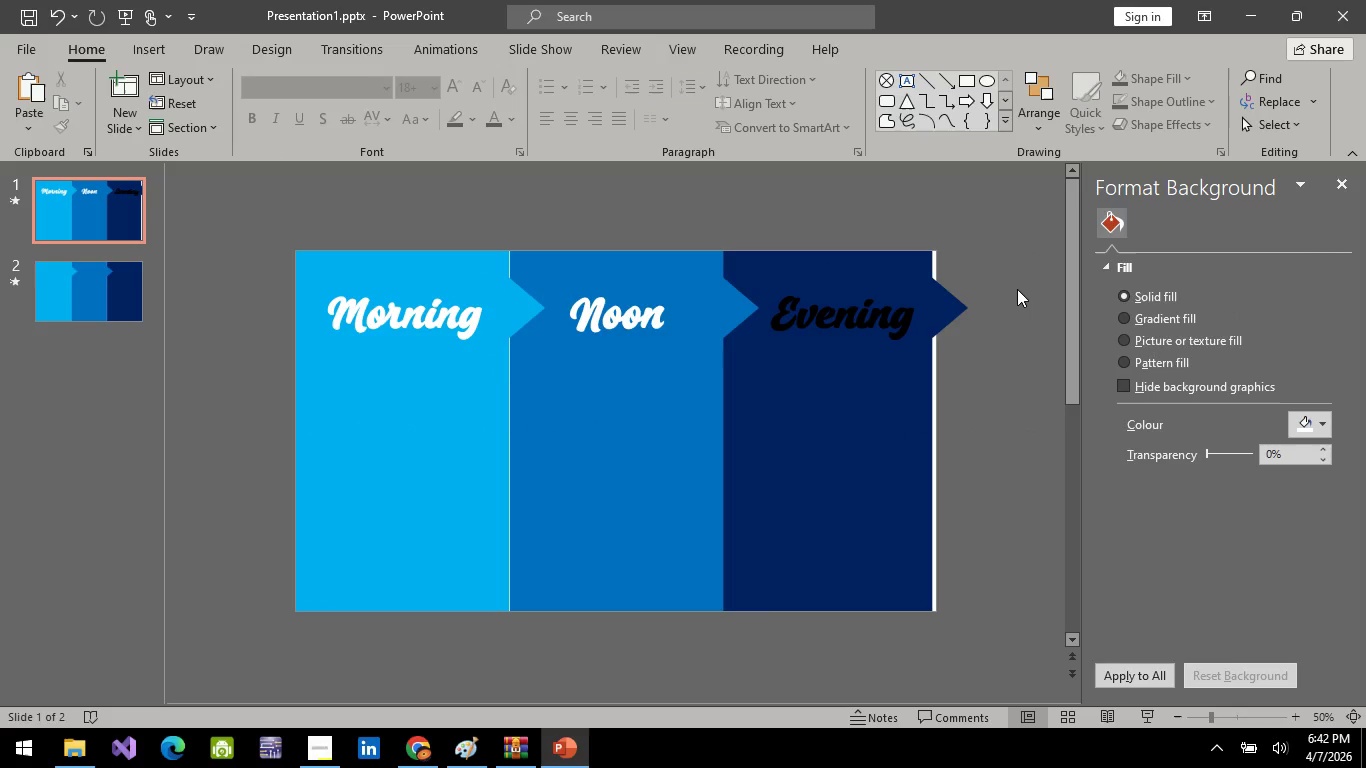 
key(Control+Z)
 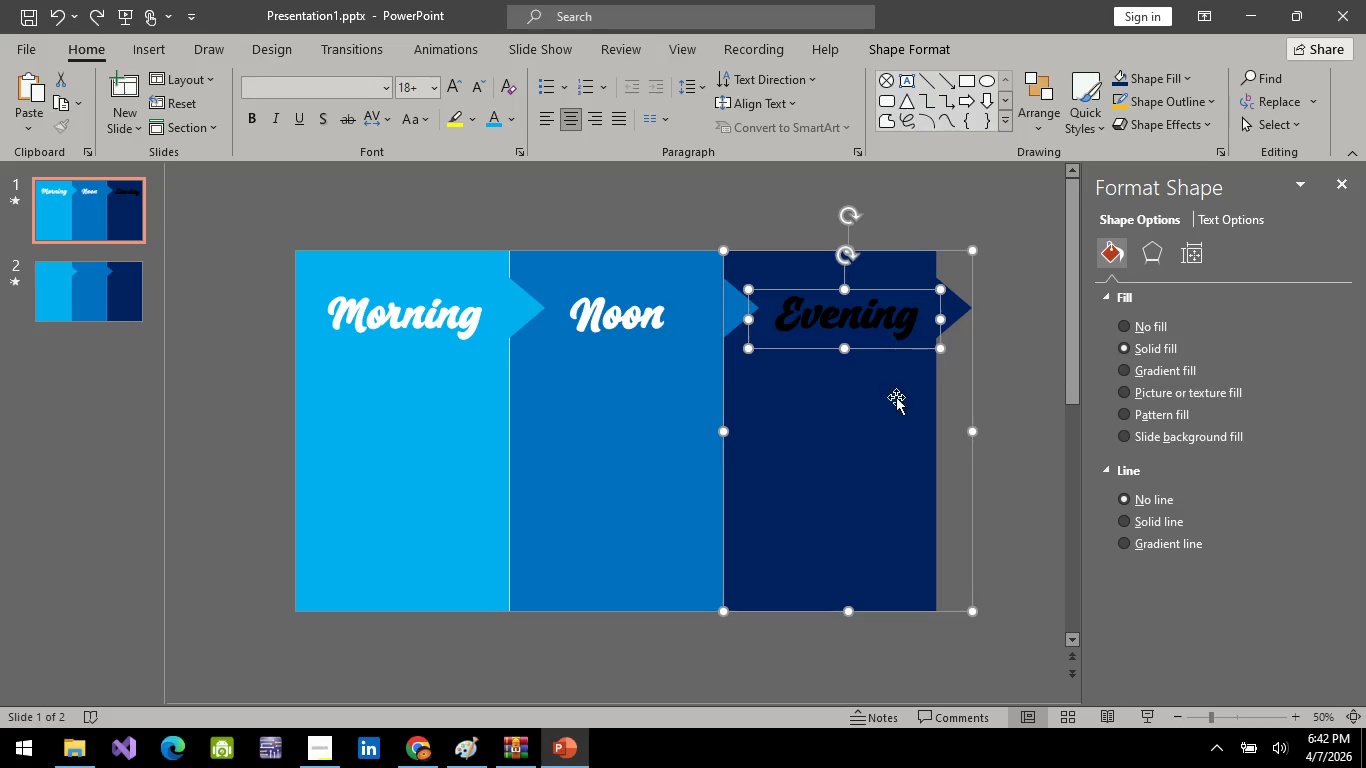 
left_click([893, 406])
 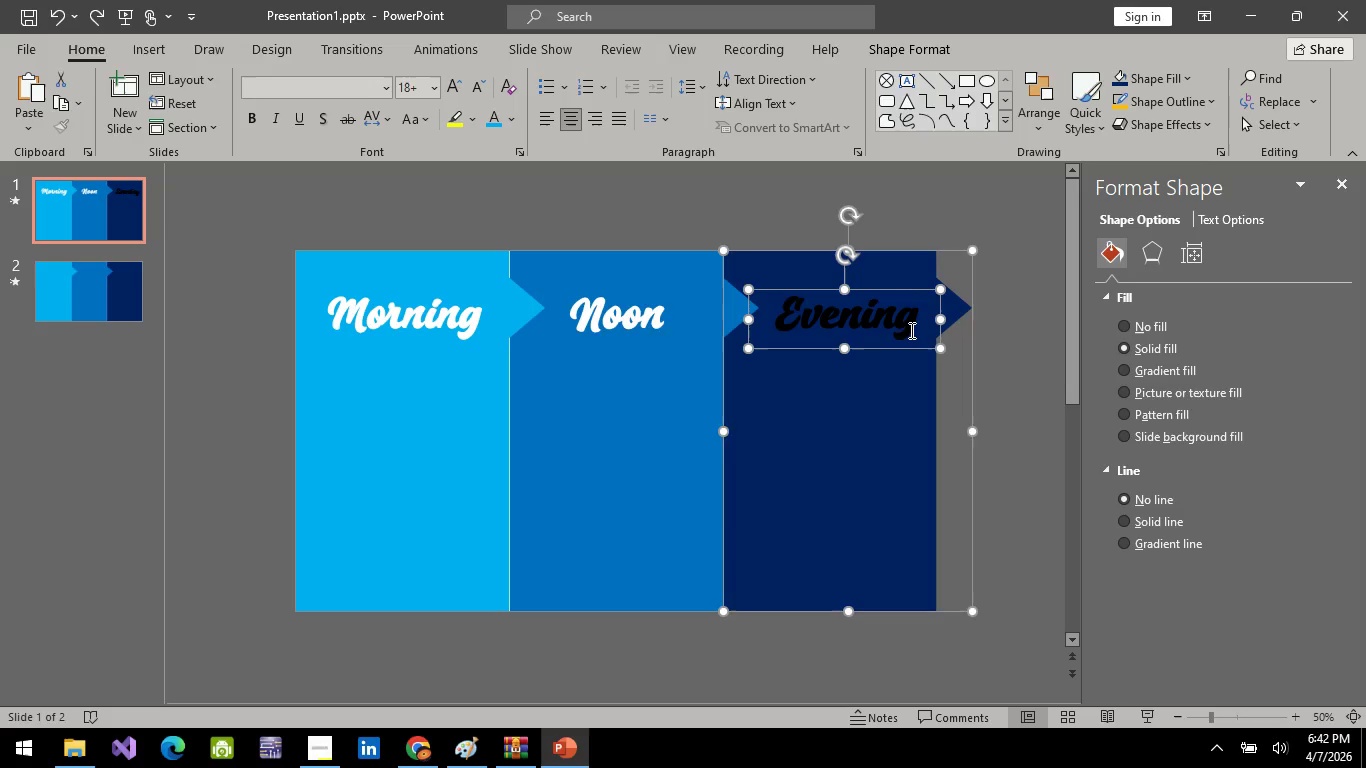 
left_click([907, 329])
 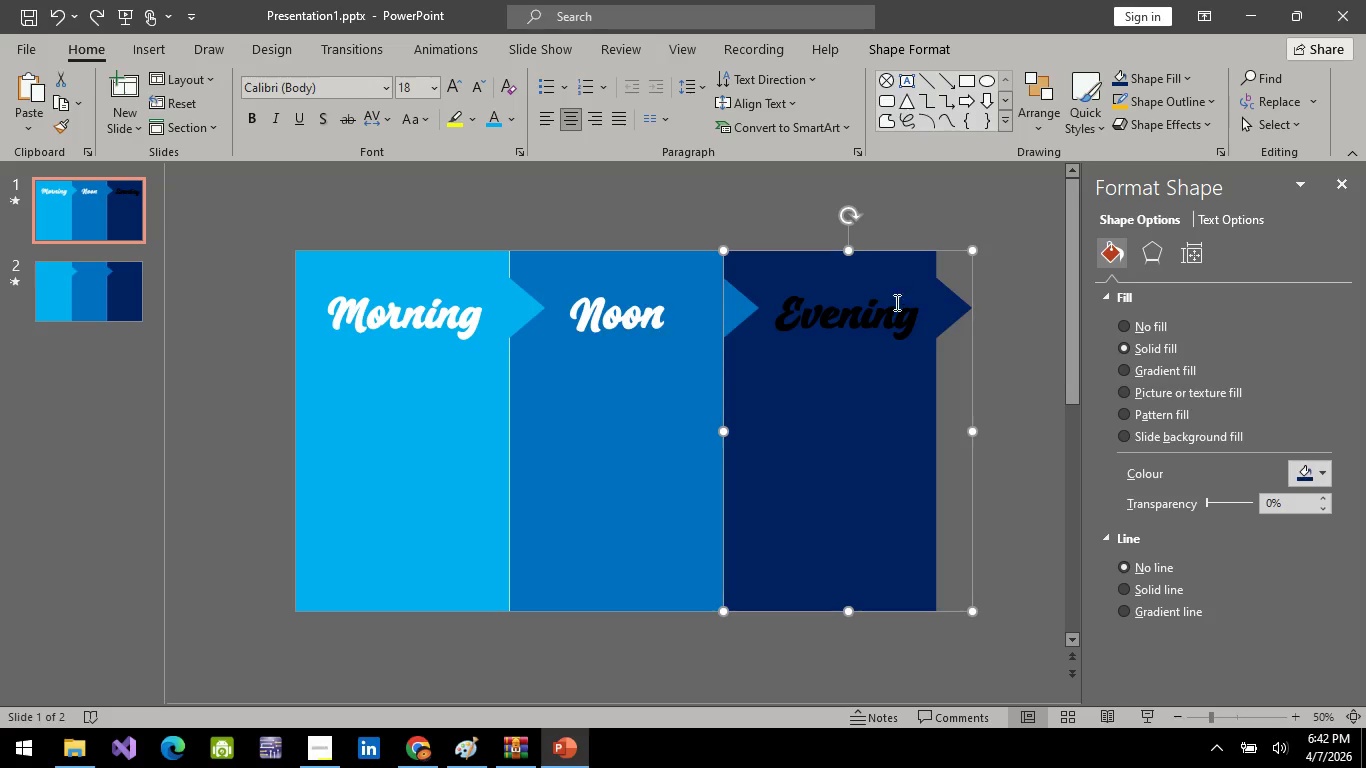 
left_click([890, 314])
 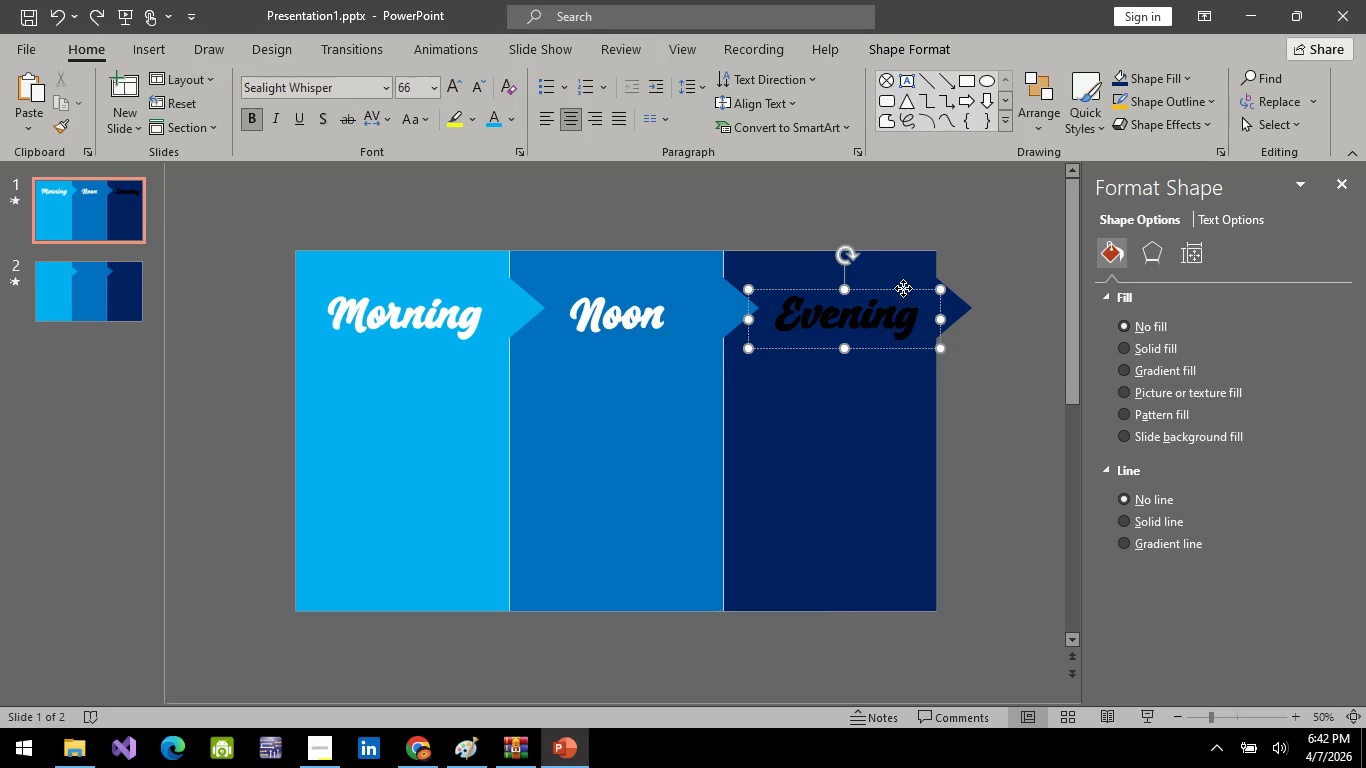 
left_click_drag(start_coordinate=[903, 288], to_coordinate=[891, 272])
 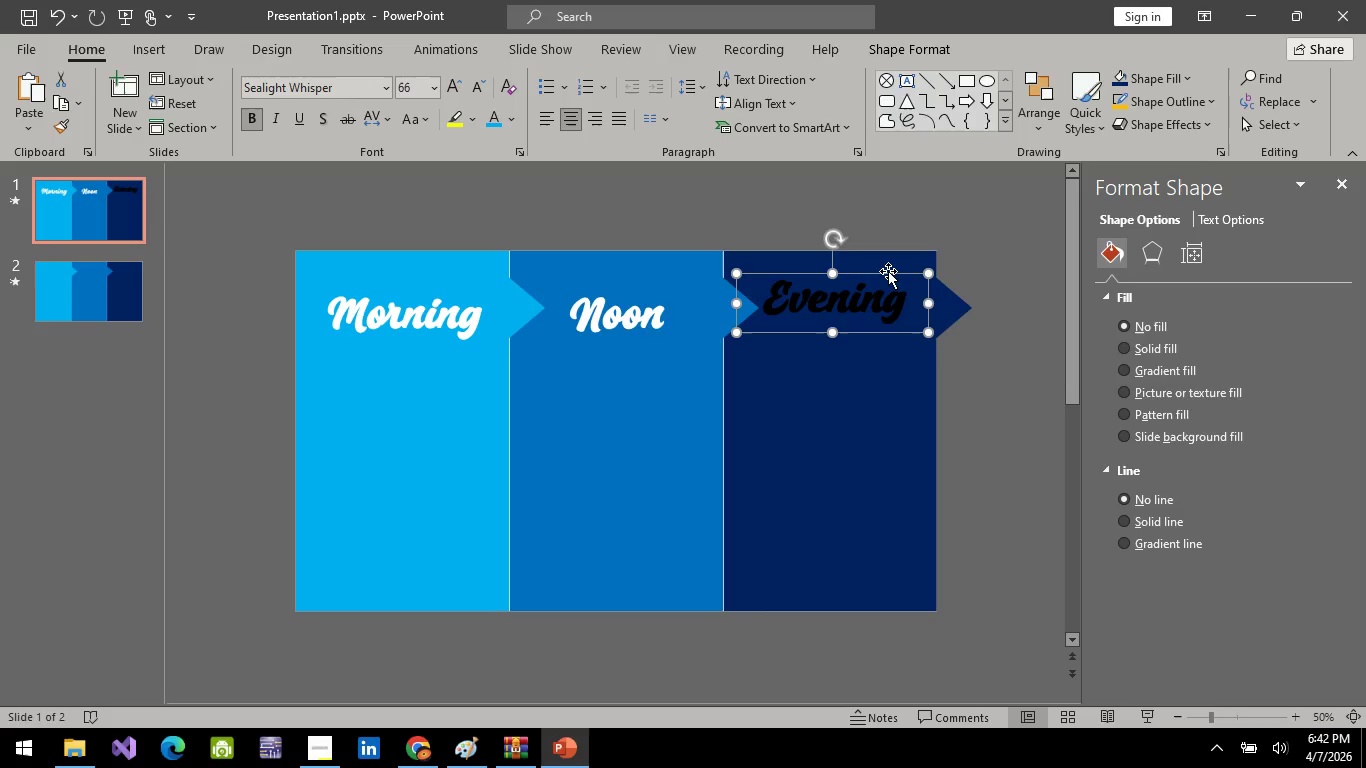 
left_click_drag(start_coordinate=[888, 271], to_coordinate=[891, 286])
 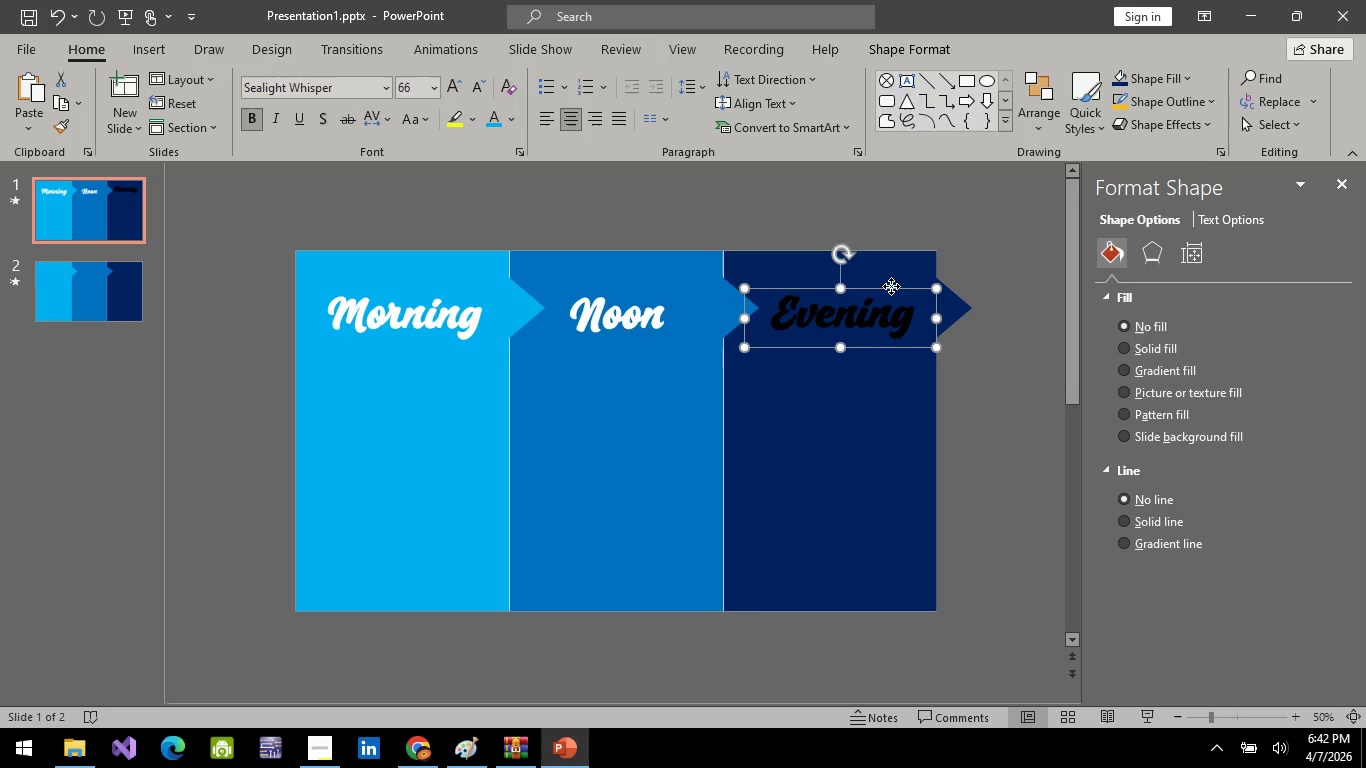 
left_click([891, 286])
 